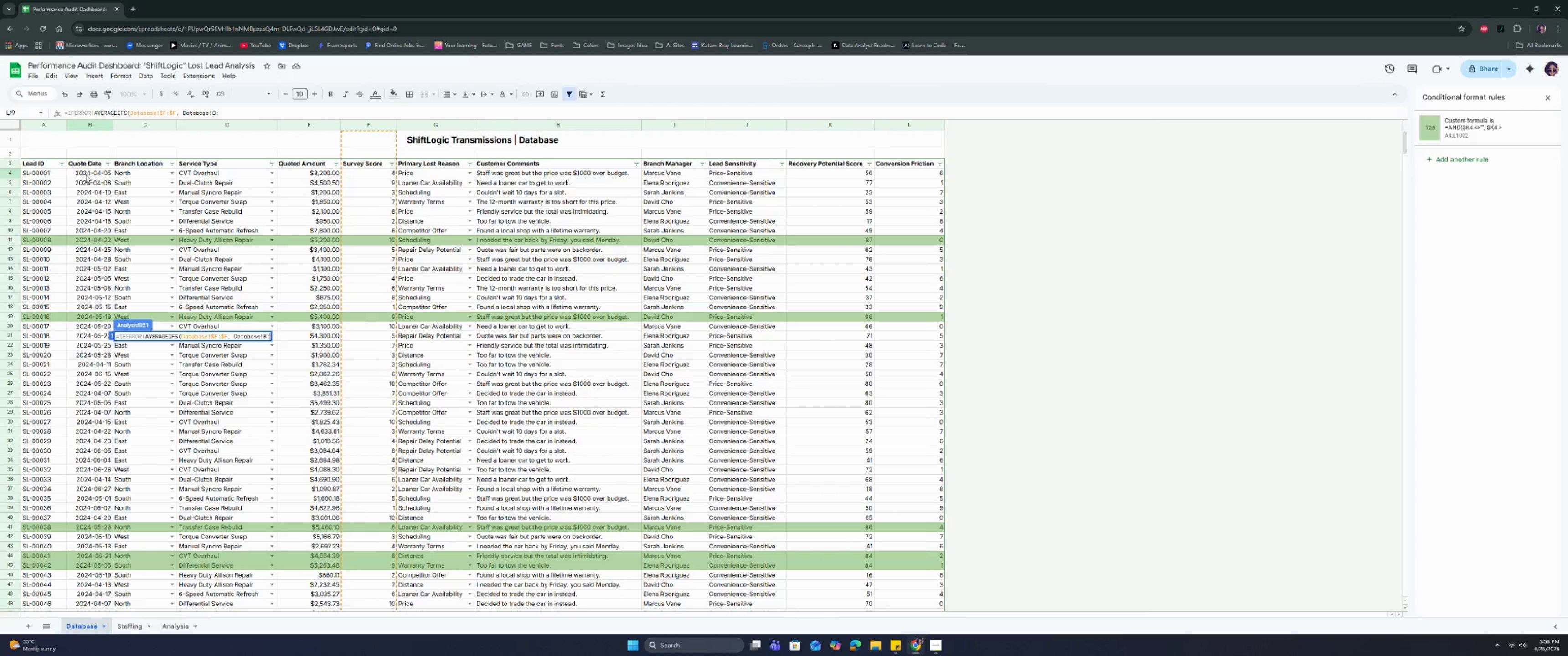 
key(B)
 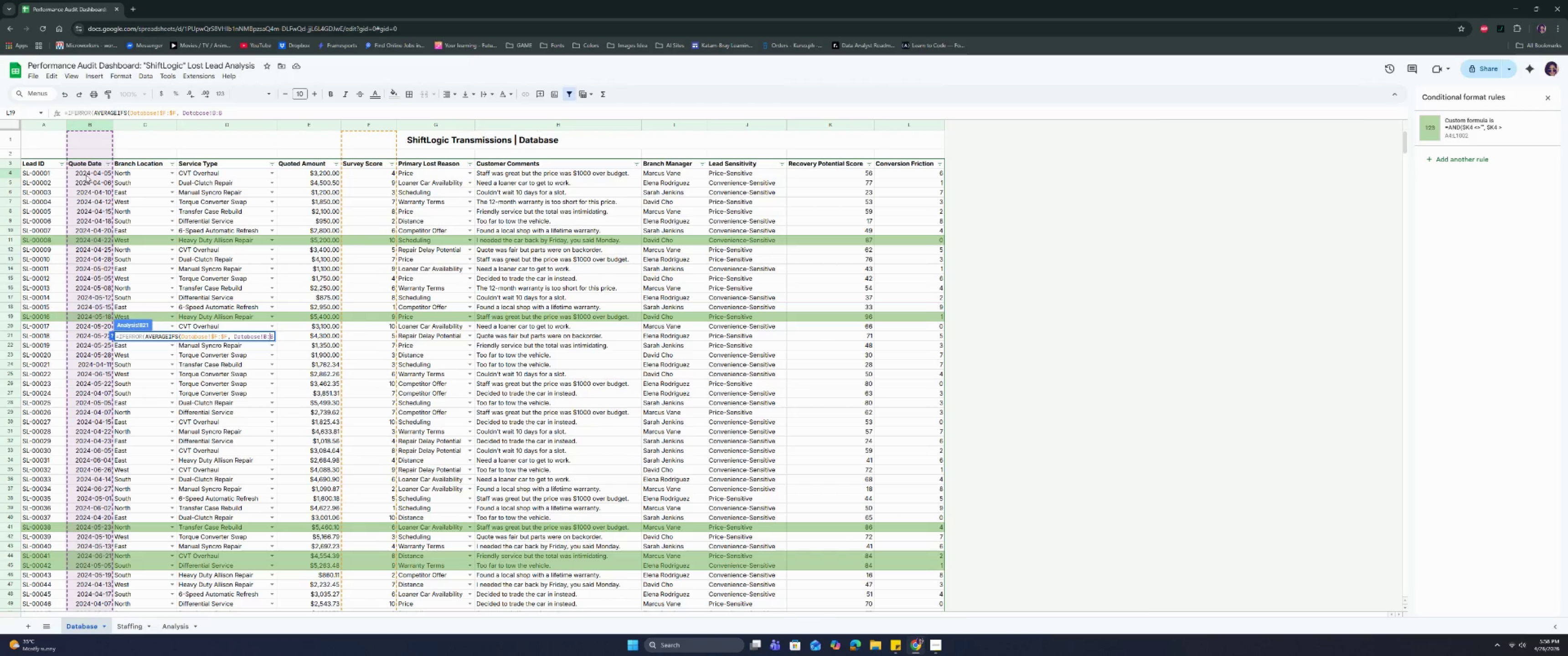 
key(ArrowLeft)
 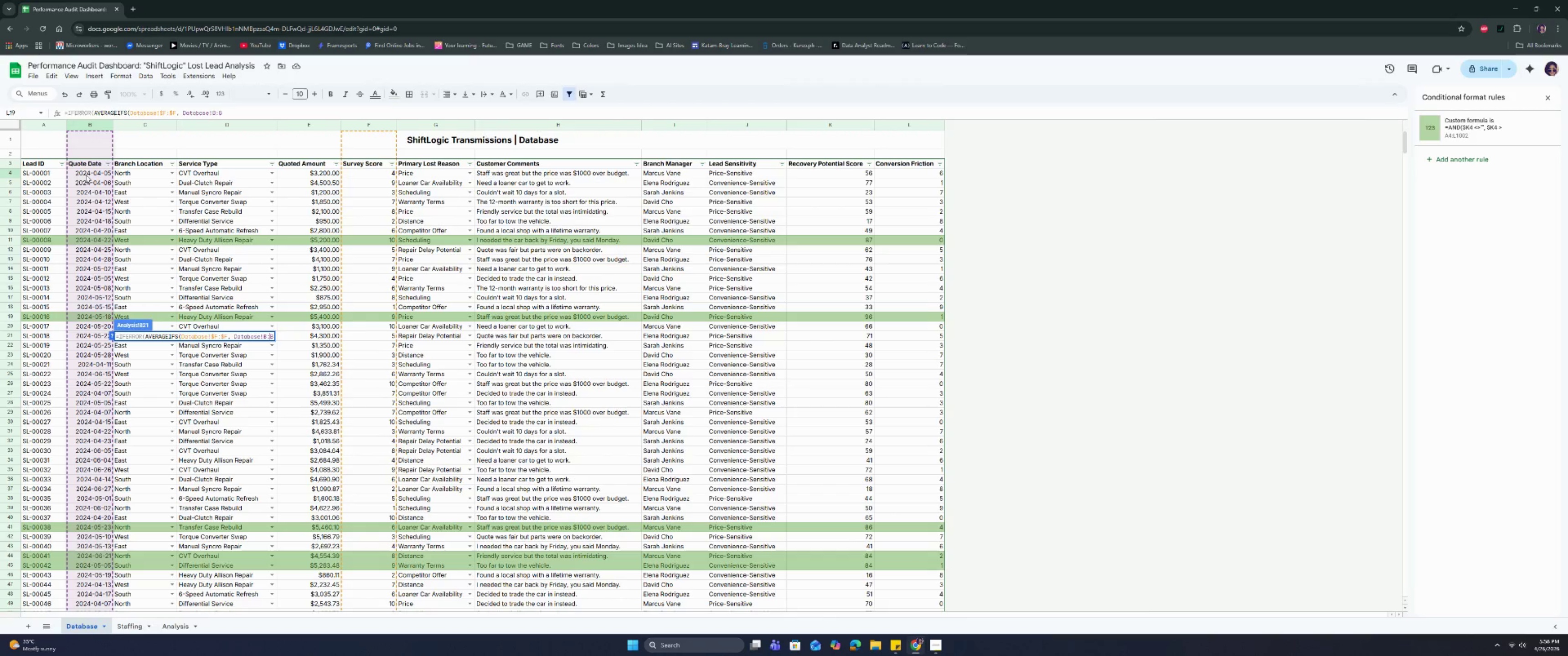 
key(ArrowLeft)
 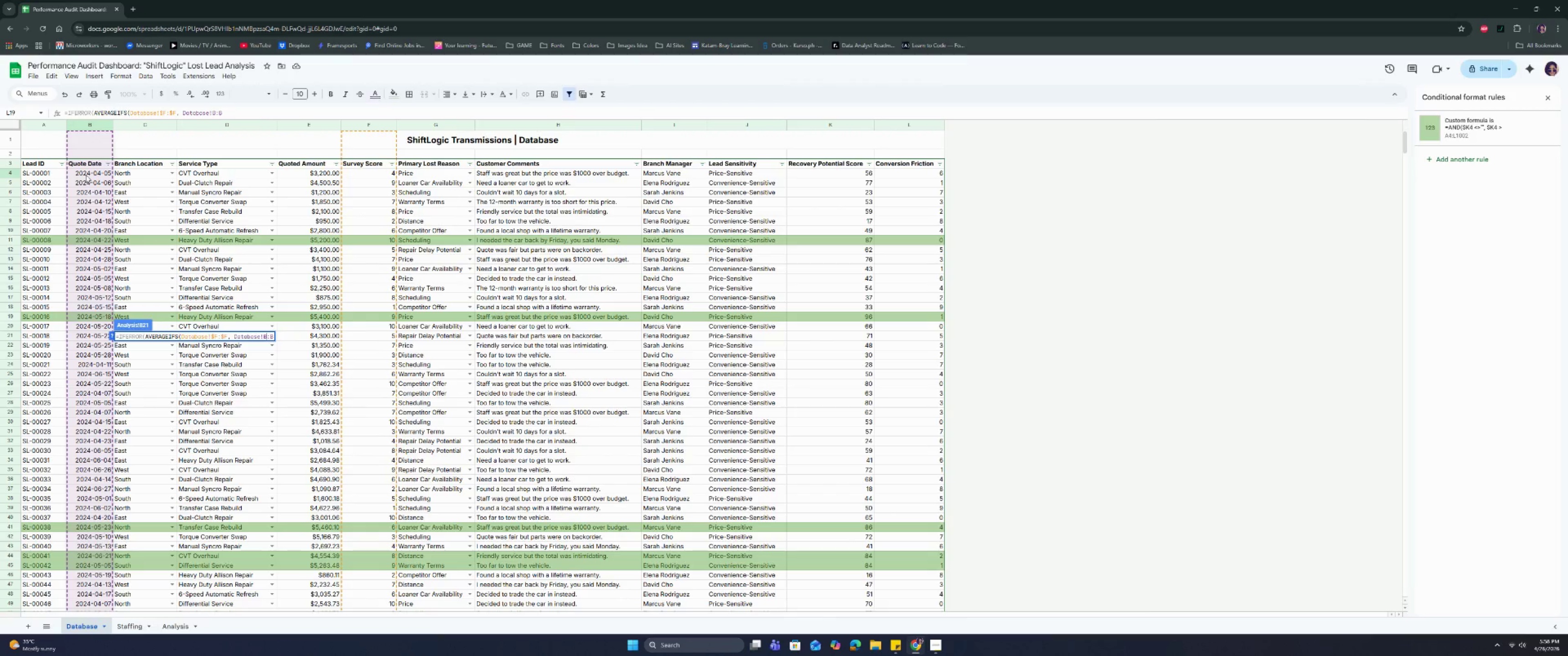 
key(ArrowLeft)
 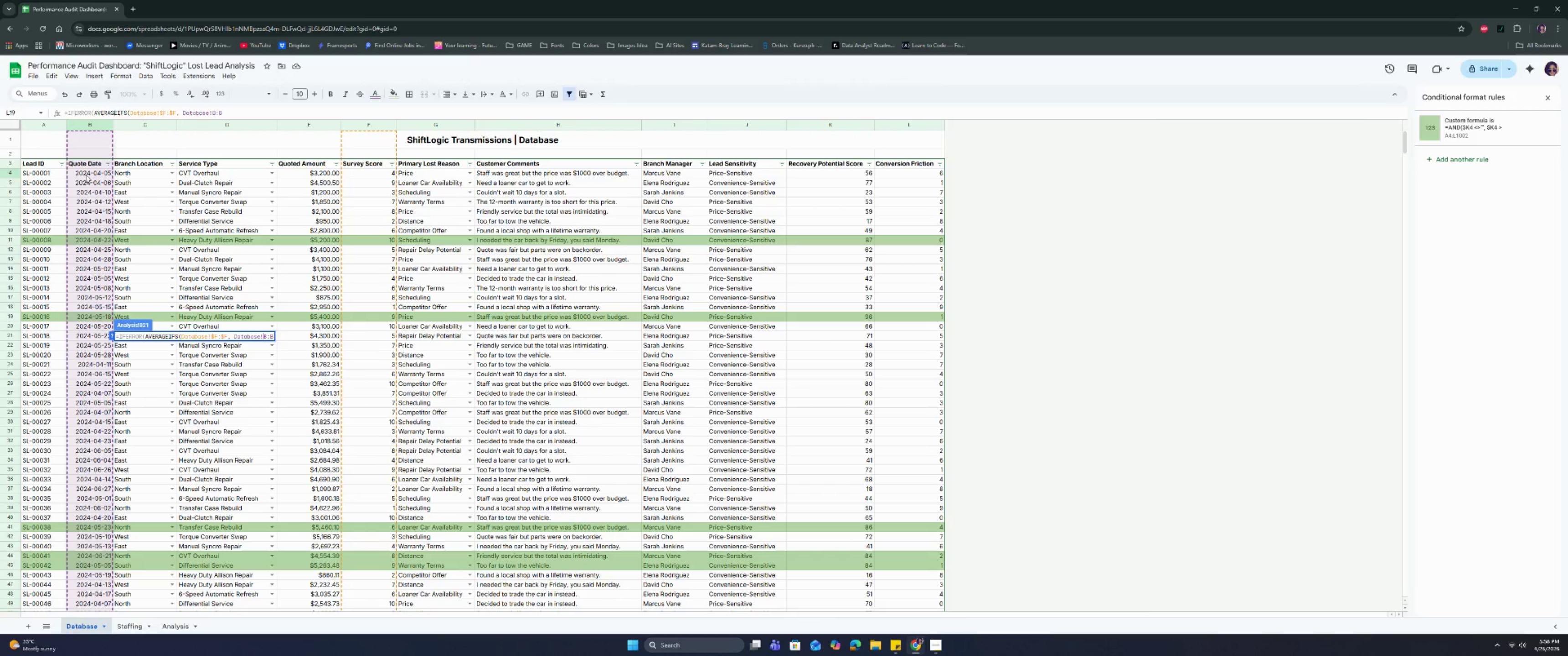 
key(Shift+ShiftRight)
 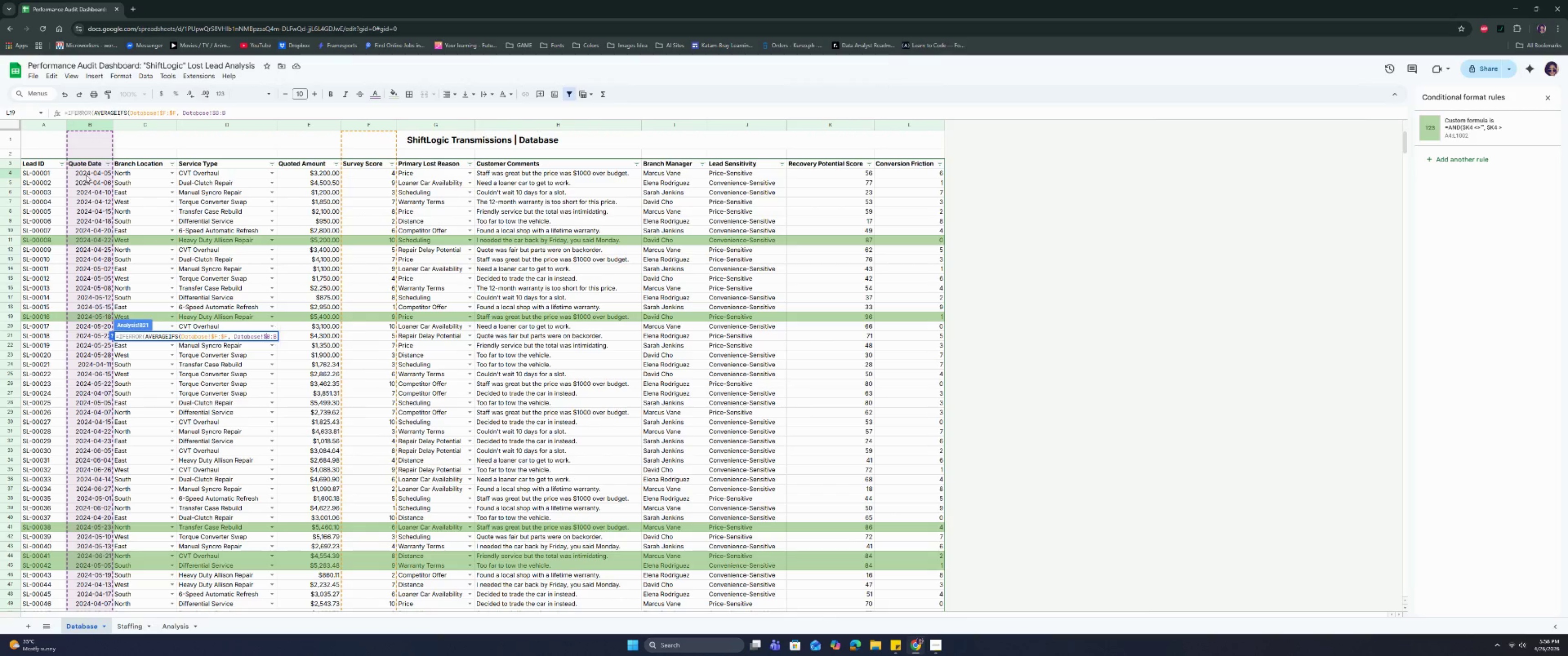 
key(Shift+4)
 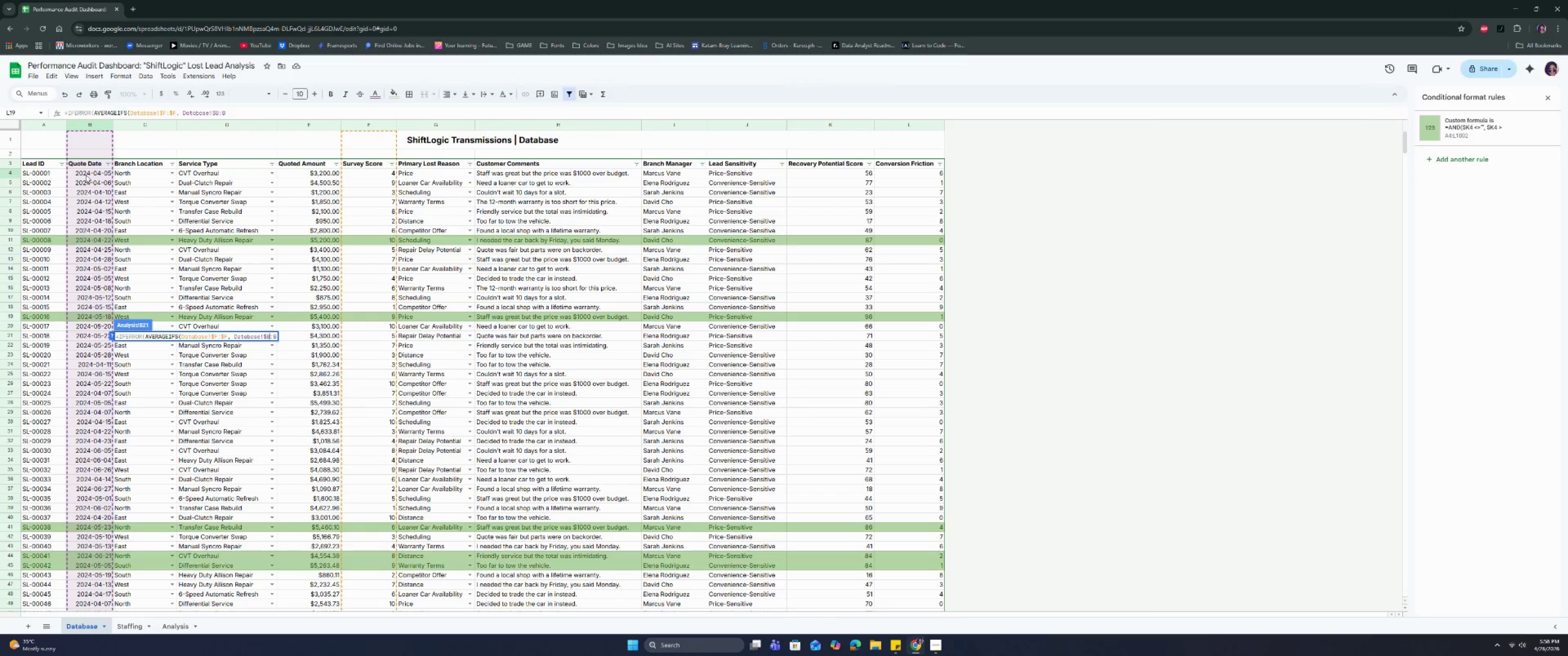 
key(ArrowRight)
 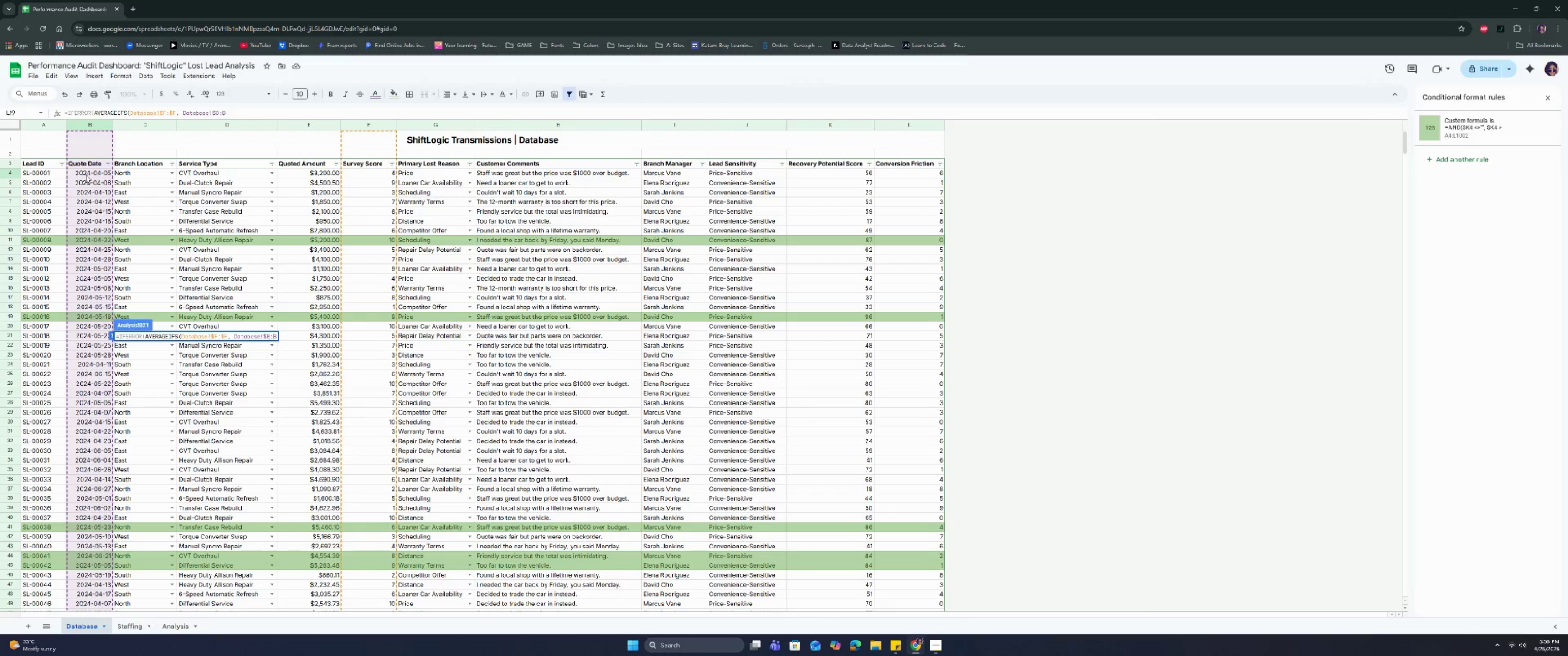 
key(ArrowRight)
 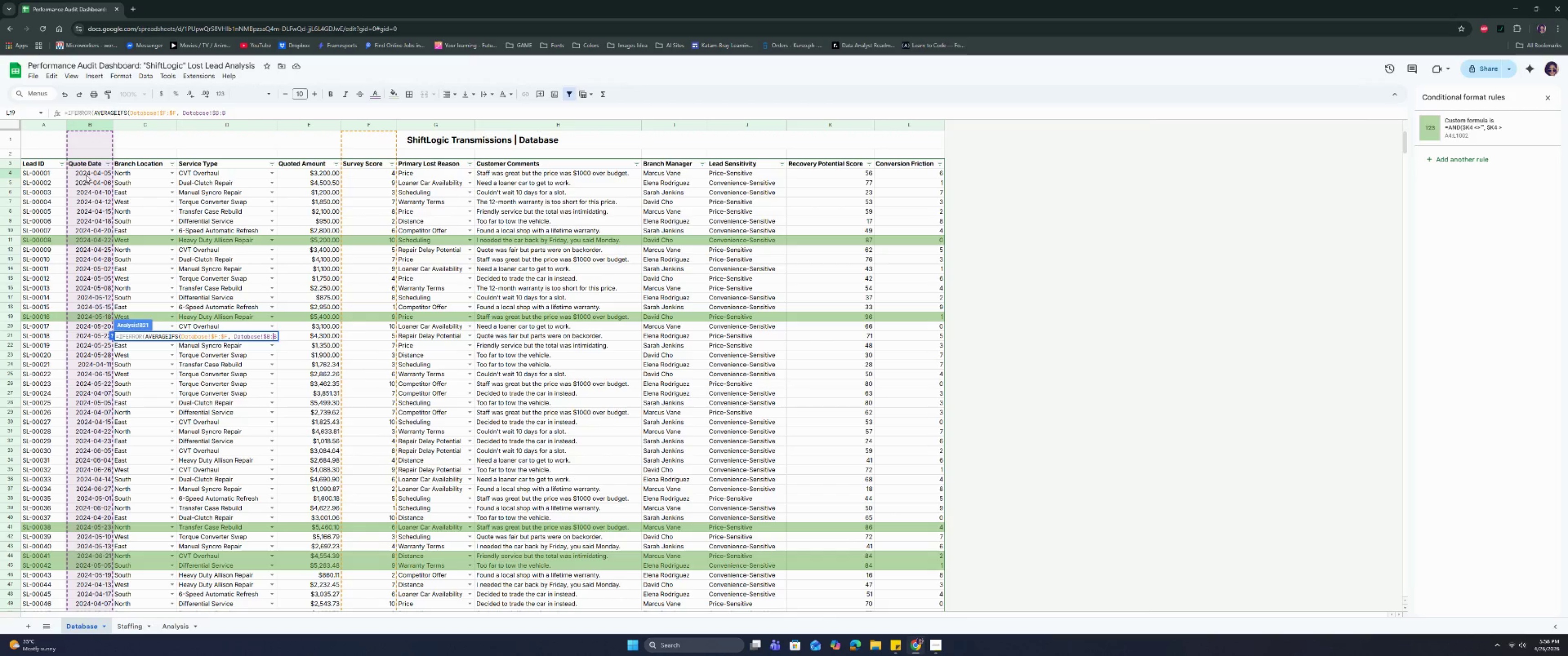 
key(Shift+ShiftRight)
 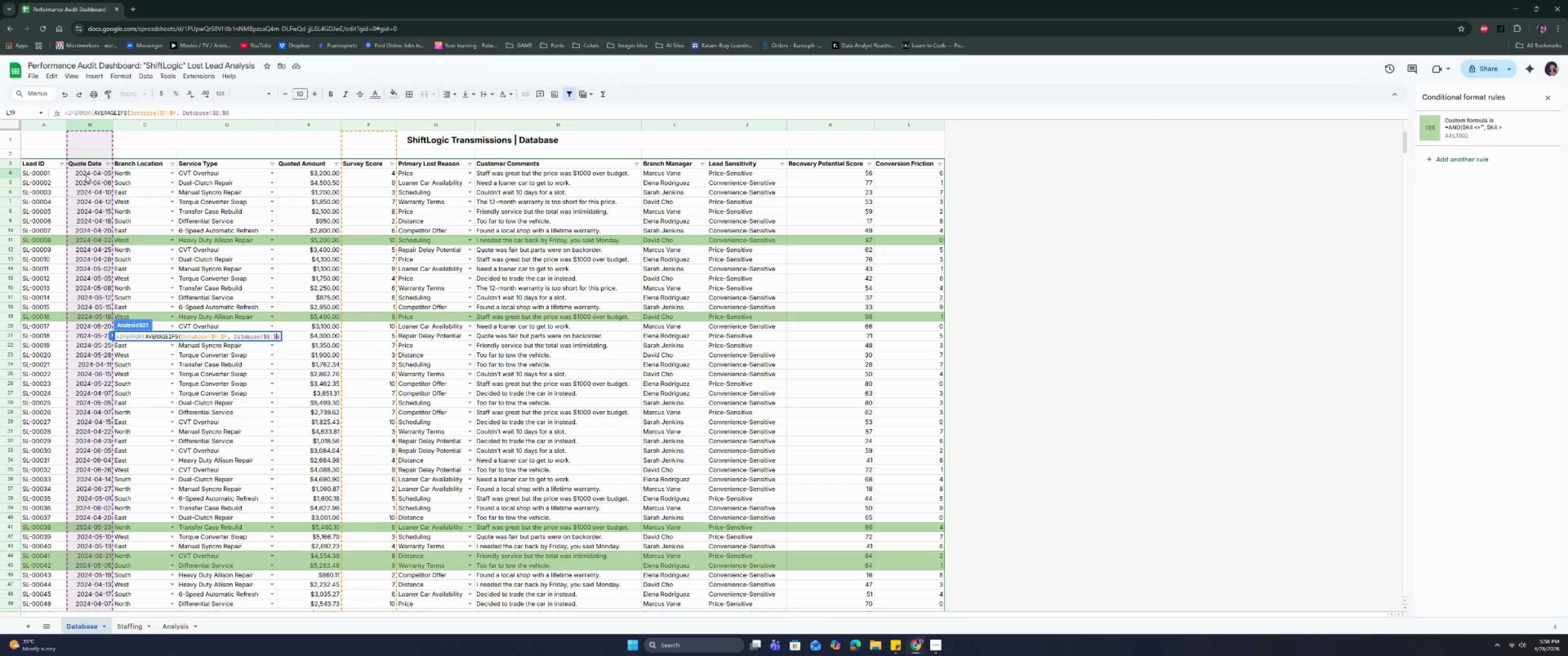 
key(Shift+4)
 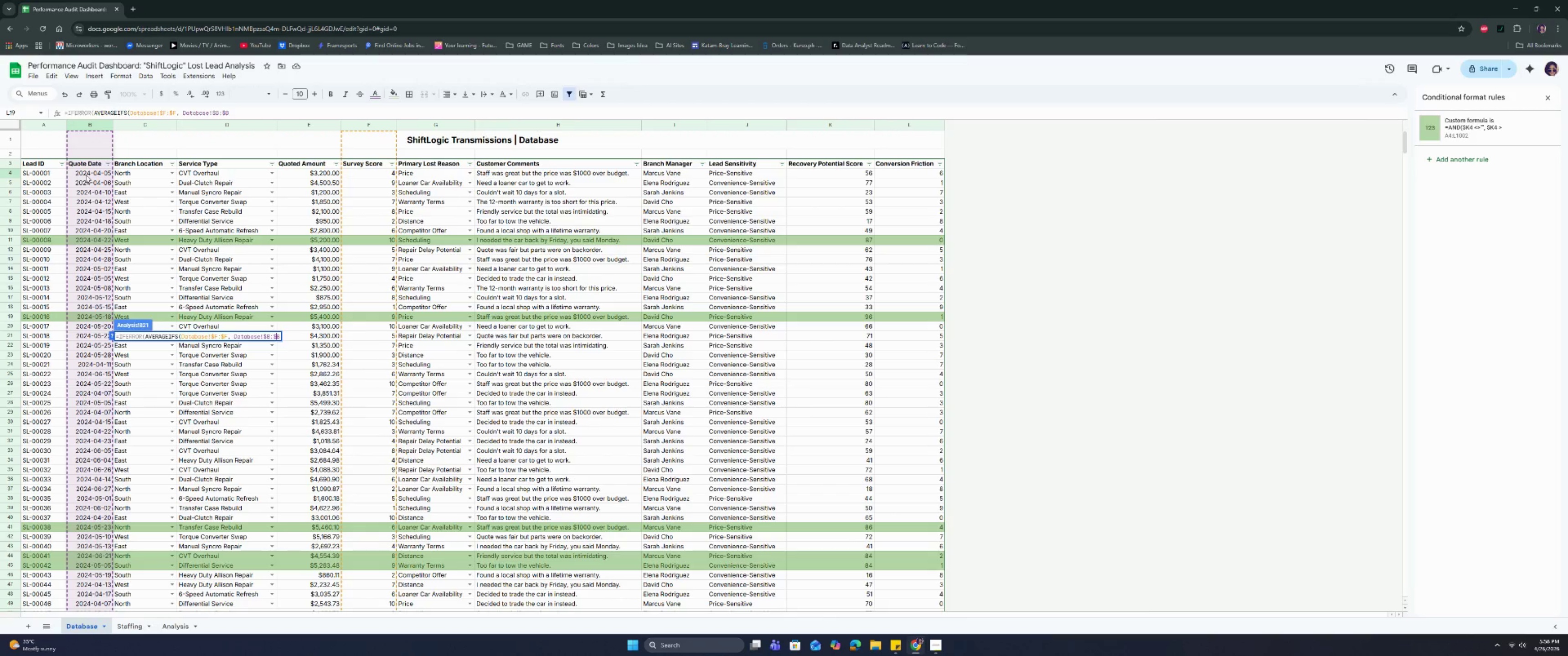 
key(ArrowRight)
 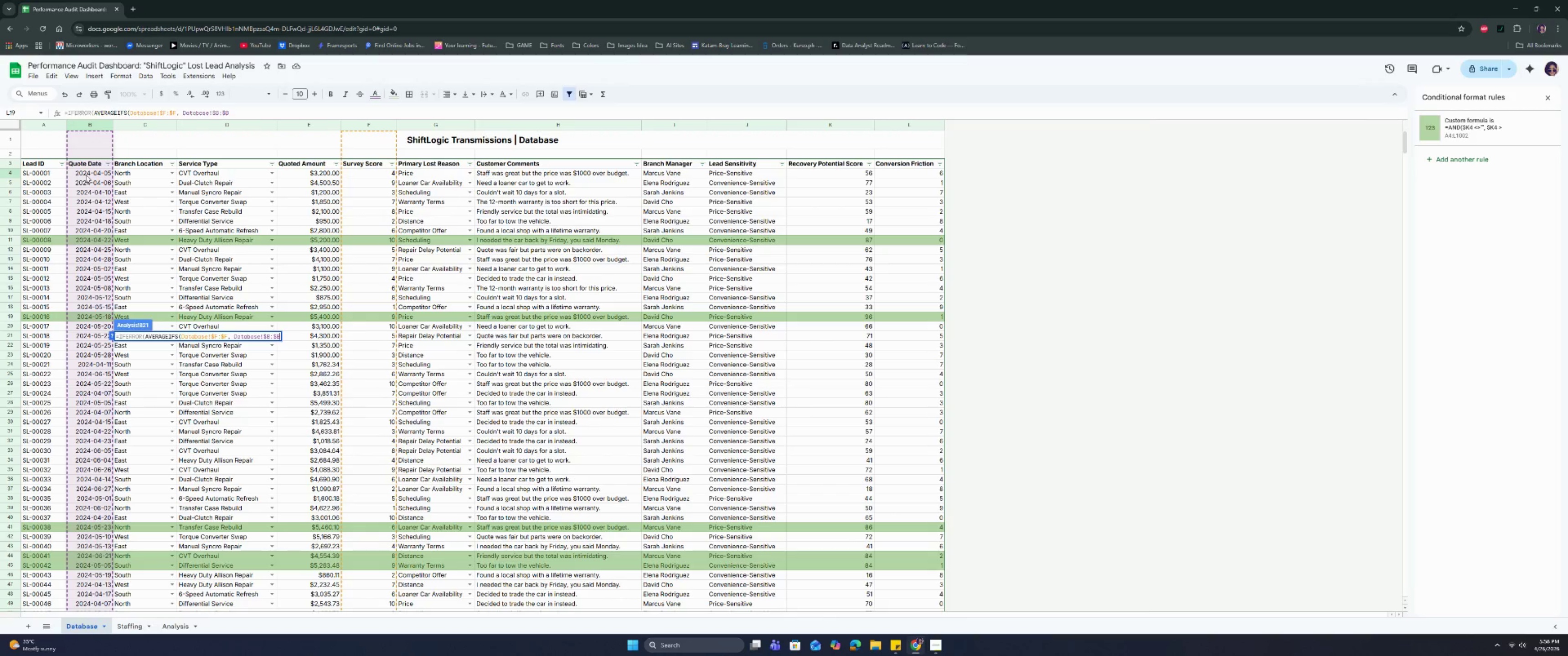 
key(ArrowRight)
 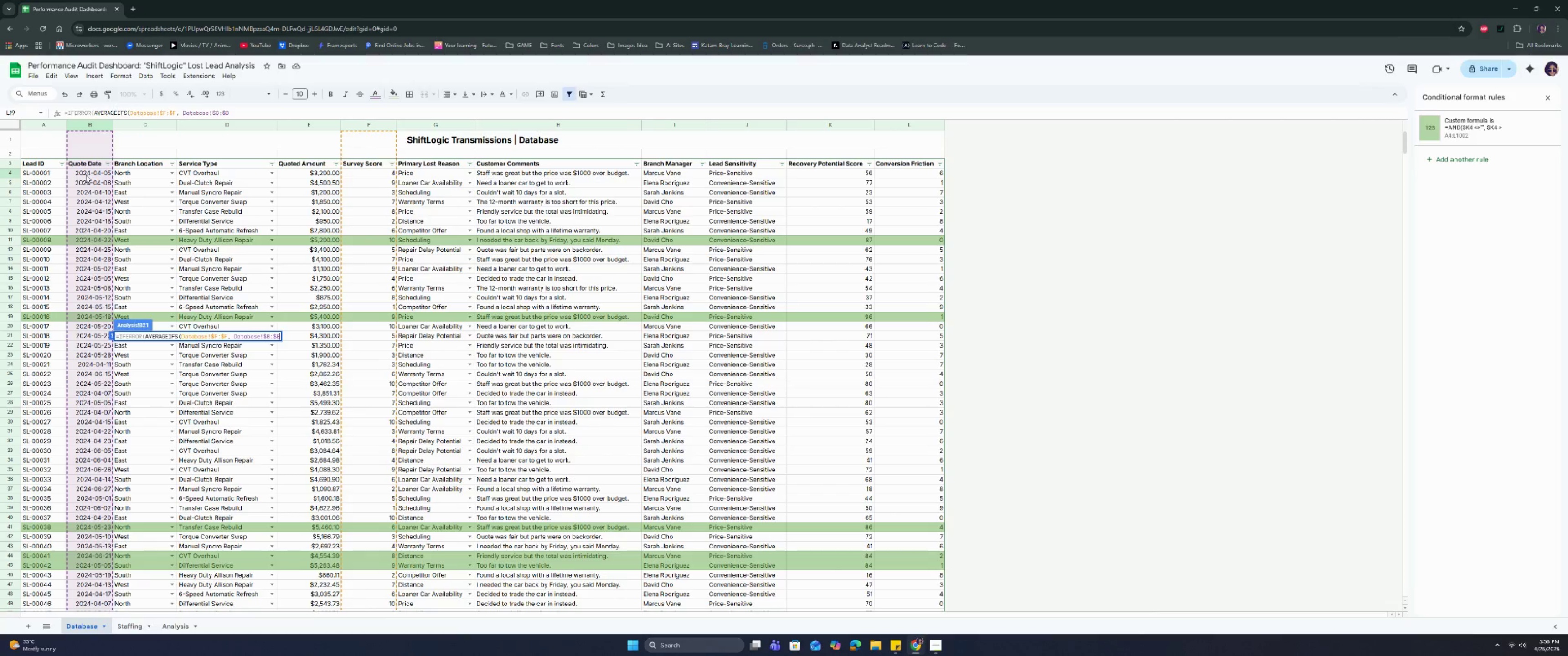 
key(Comma)
 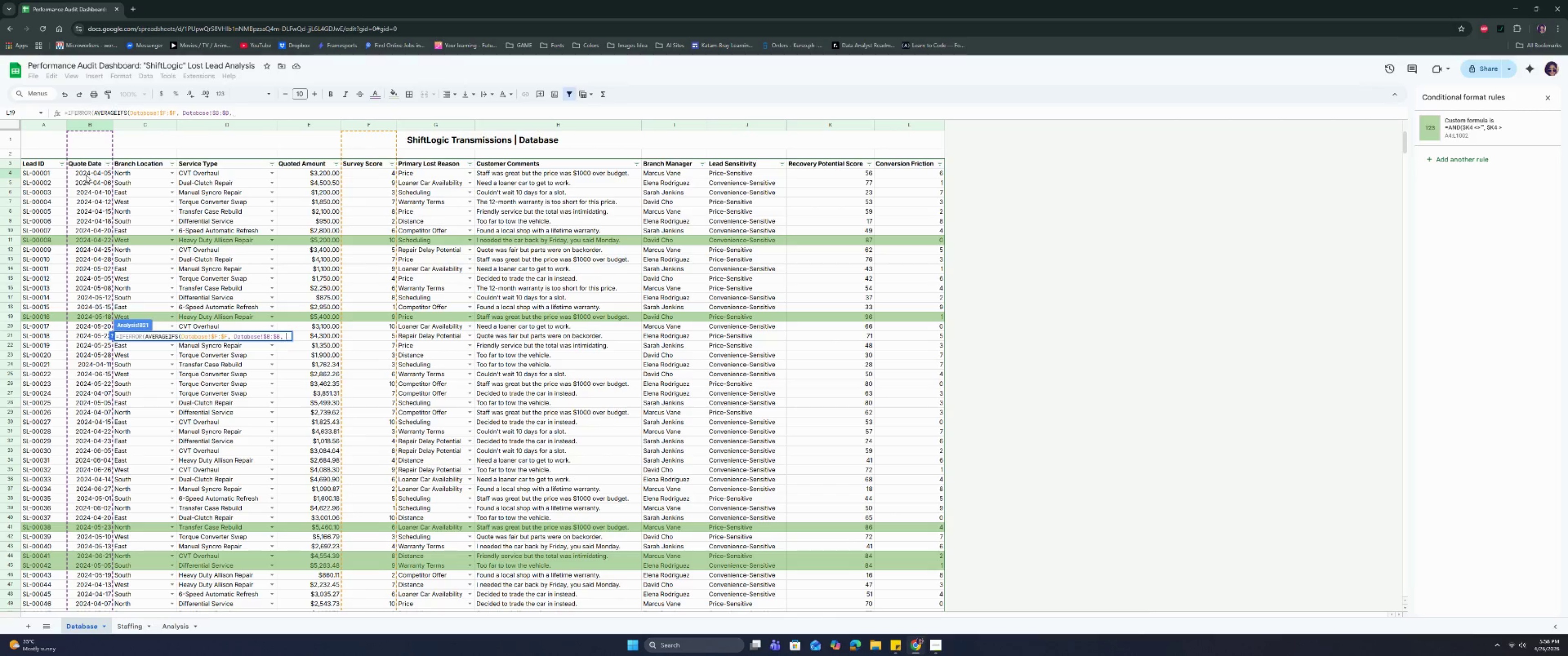 
key(Space)
 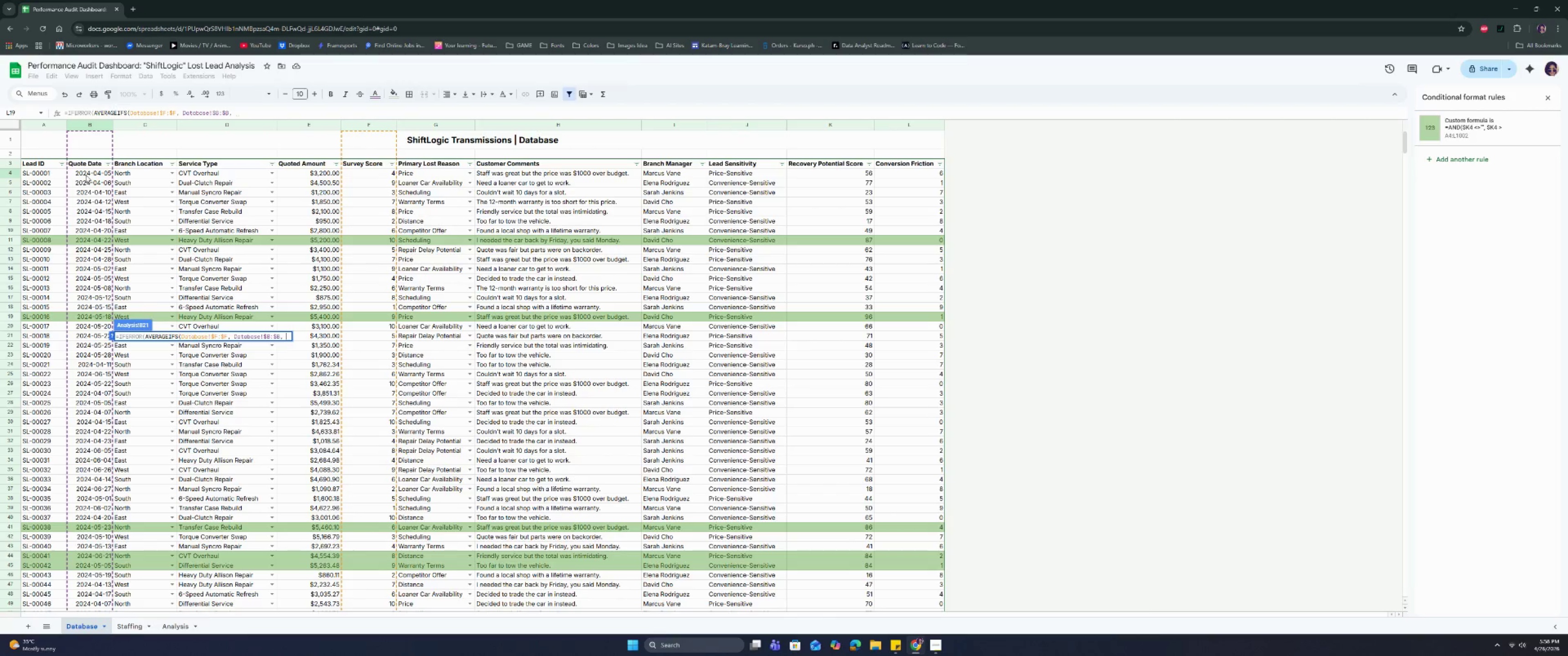 
key(Shift+ShiftRight)
 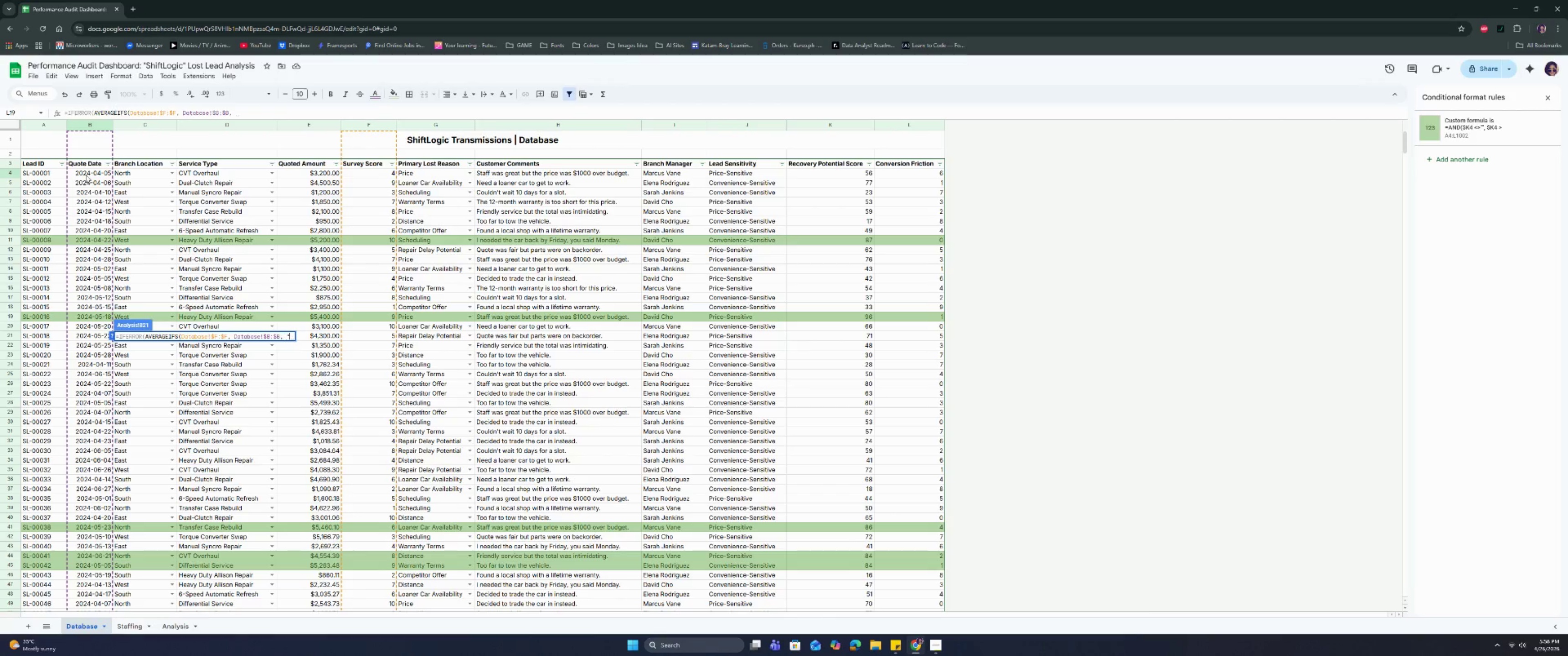 
key(Shift+Quote)
 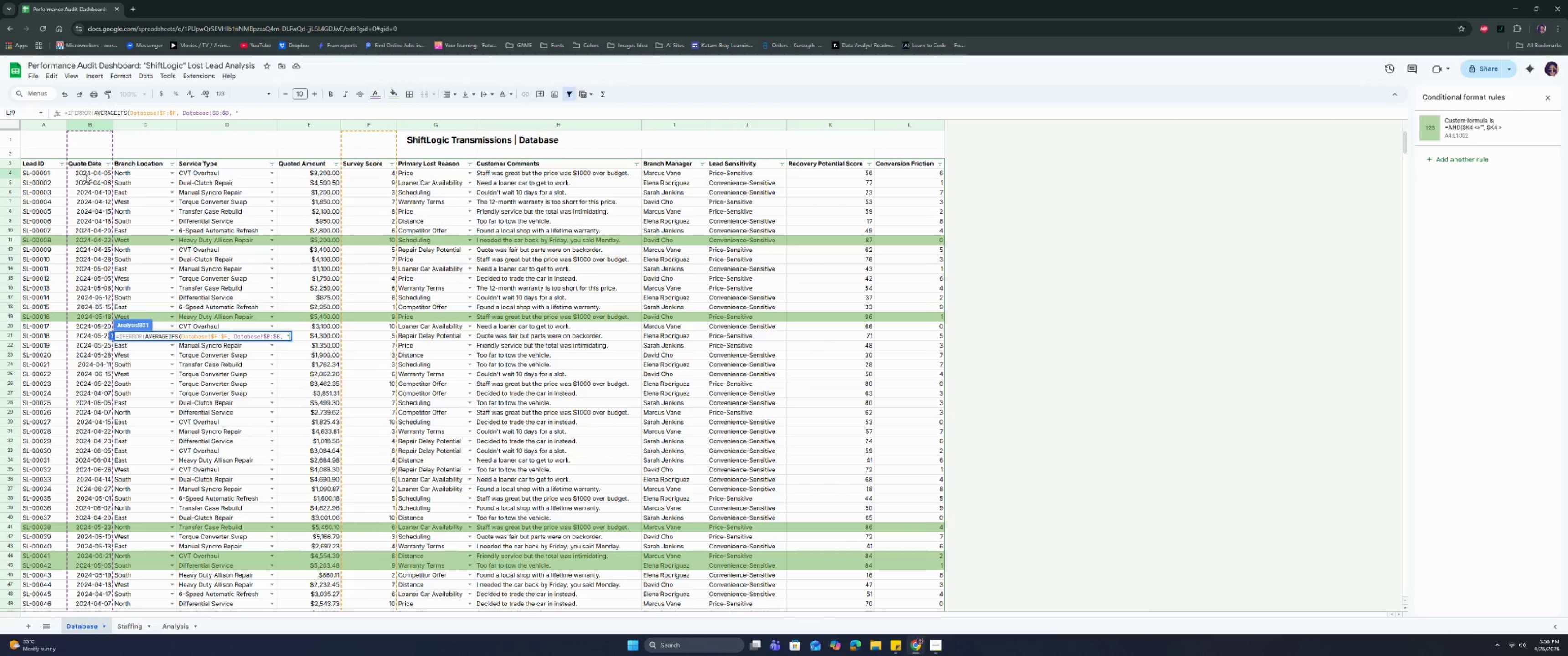 
key(Shift+ShiftRight)
 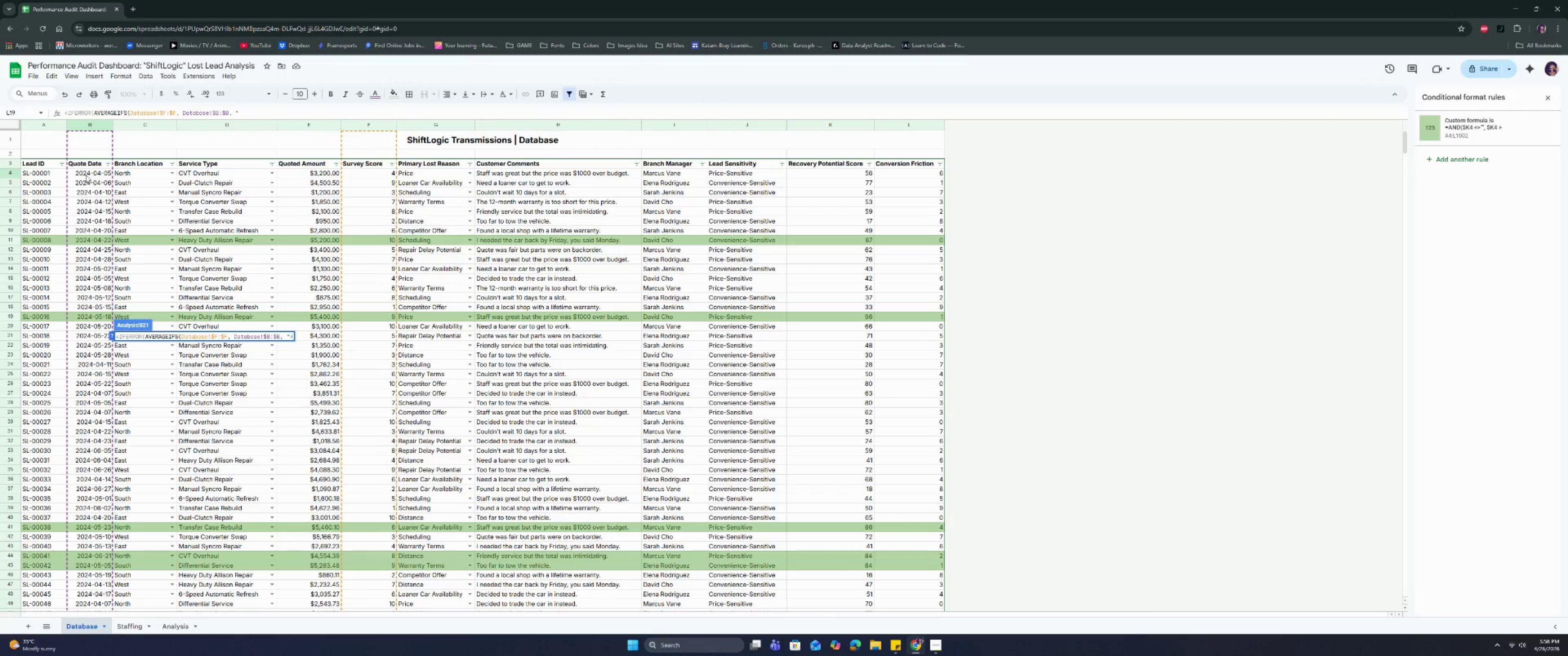 
key(Shift+Period)
 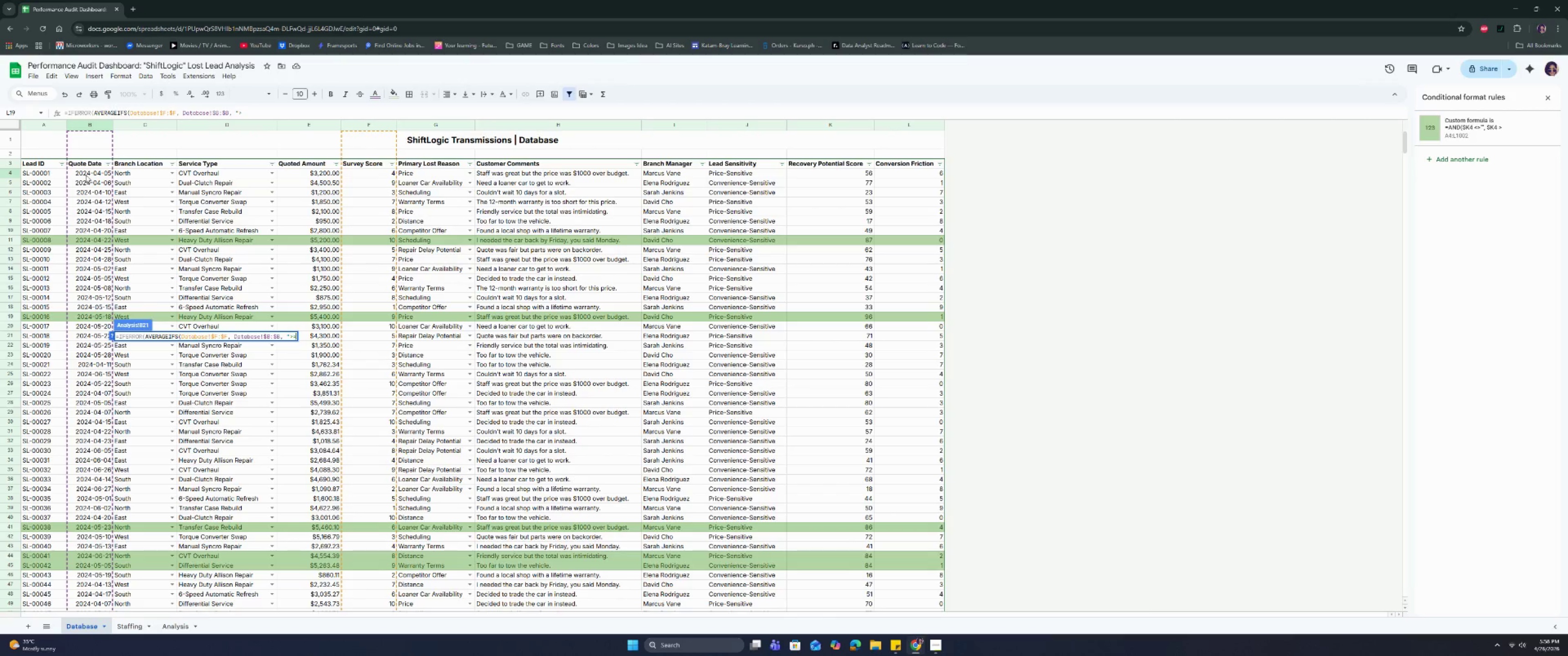 
key(Equal)
 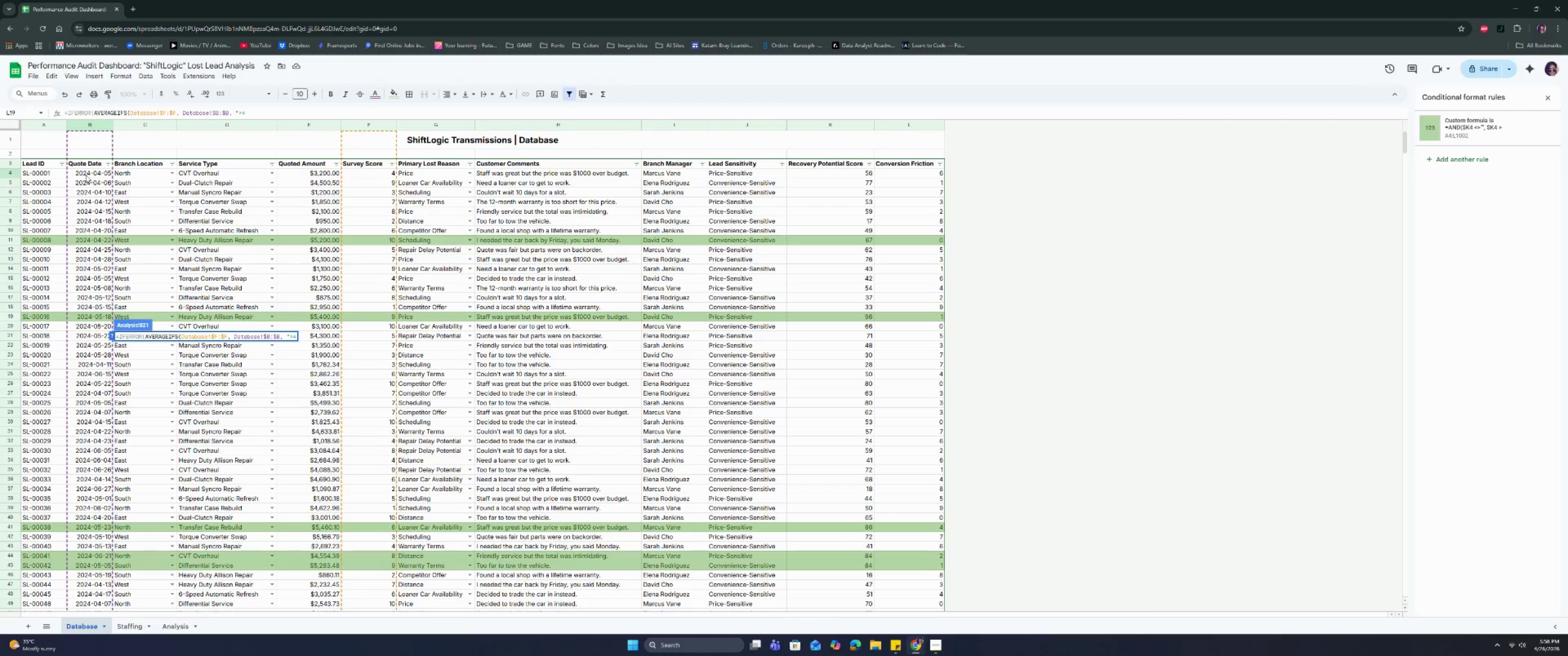 
key(Shift+Quote)
 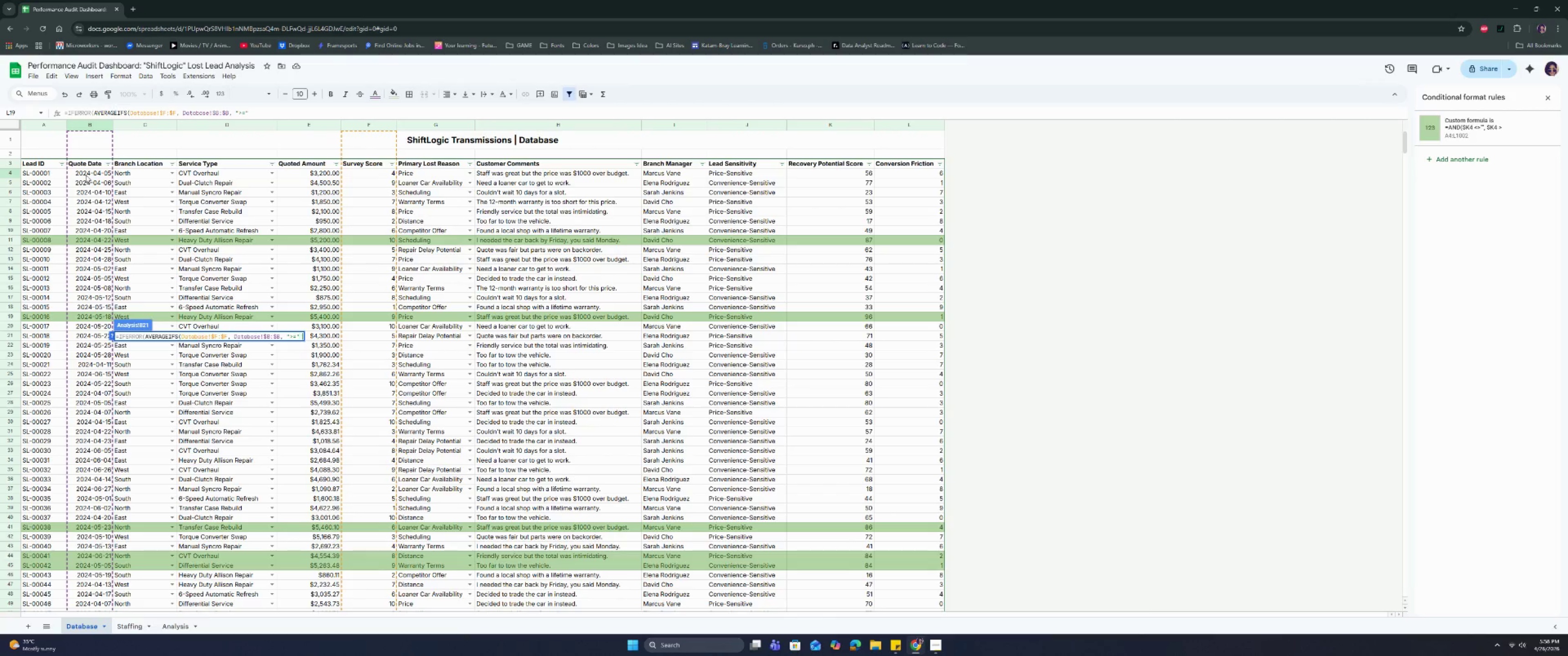 
key(Space)
 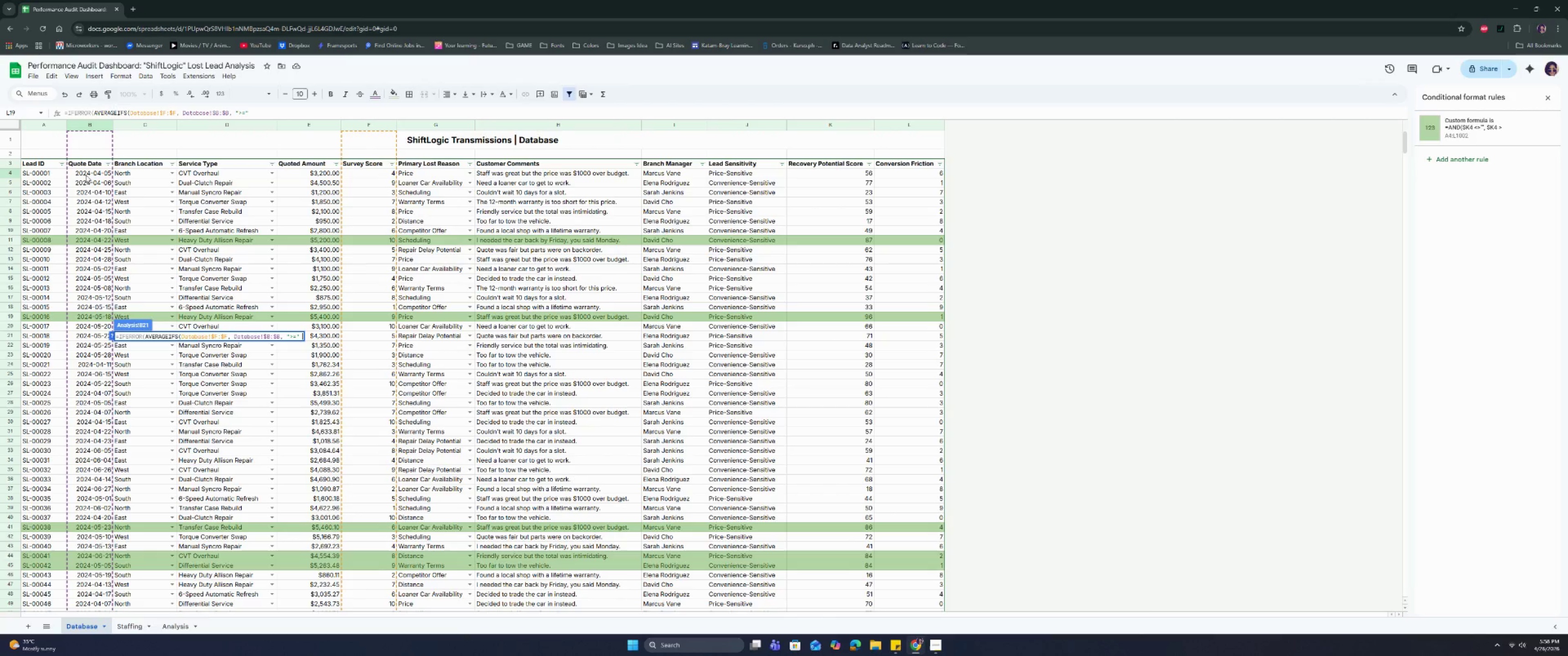 
key(Shift+7)
 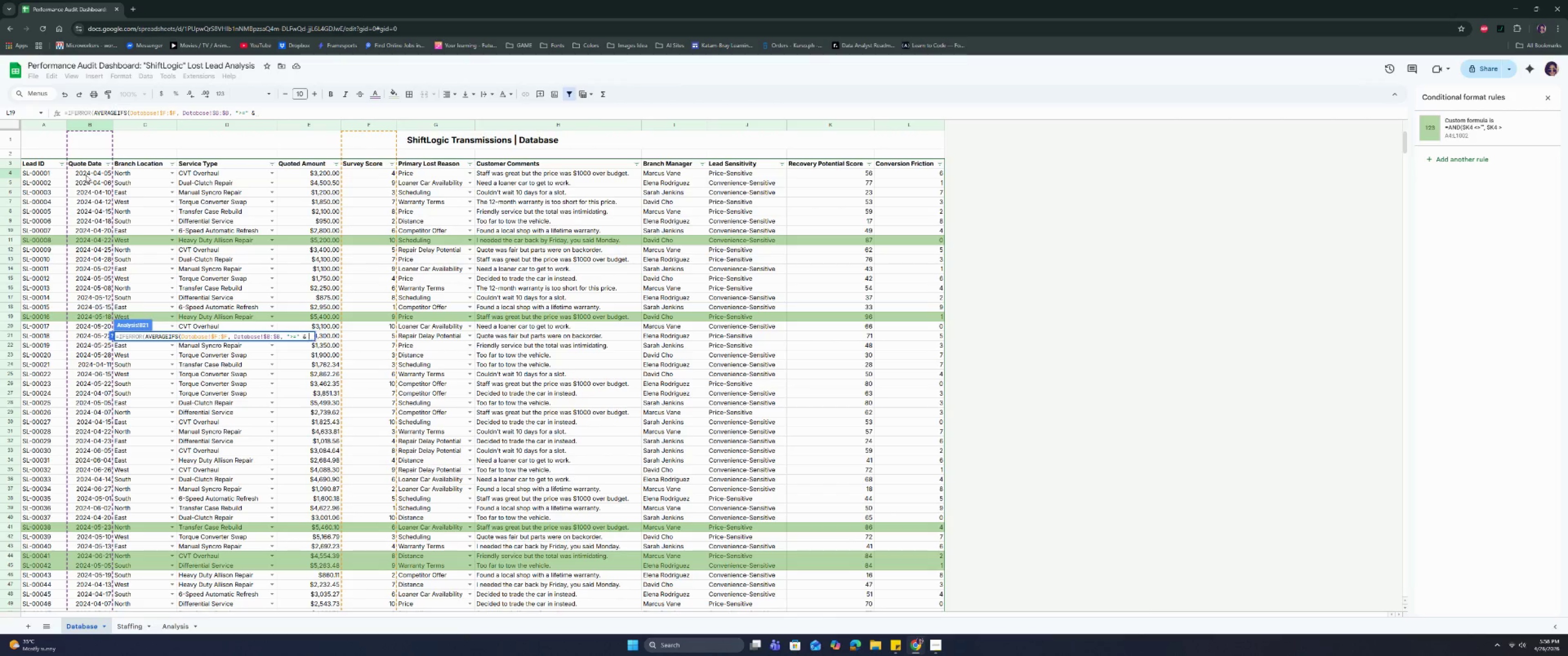 
key(Space)
 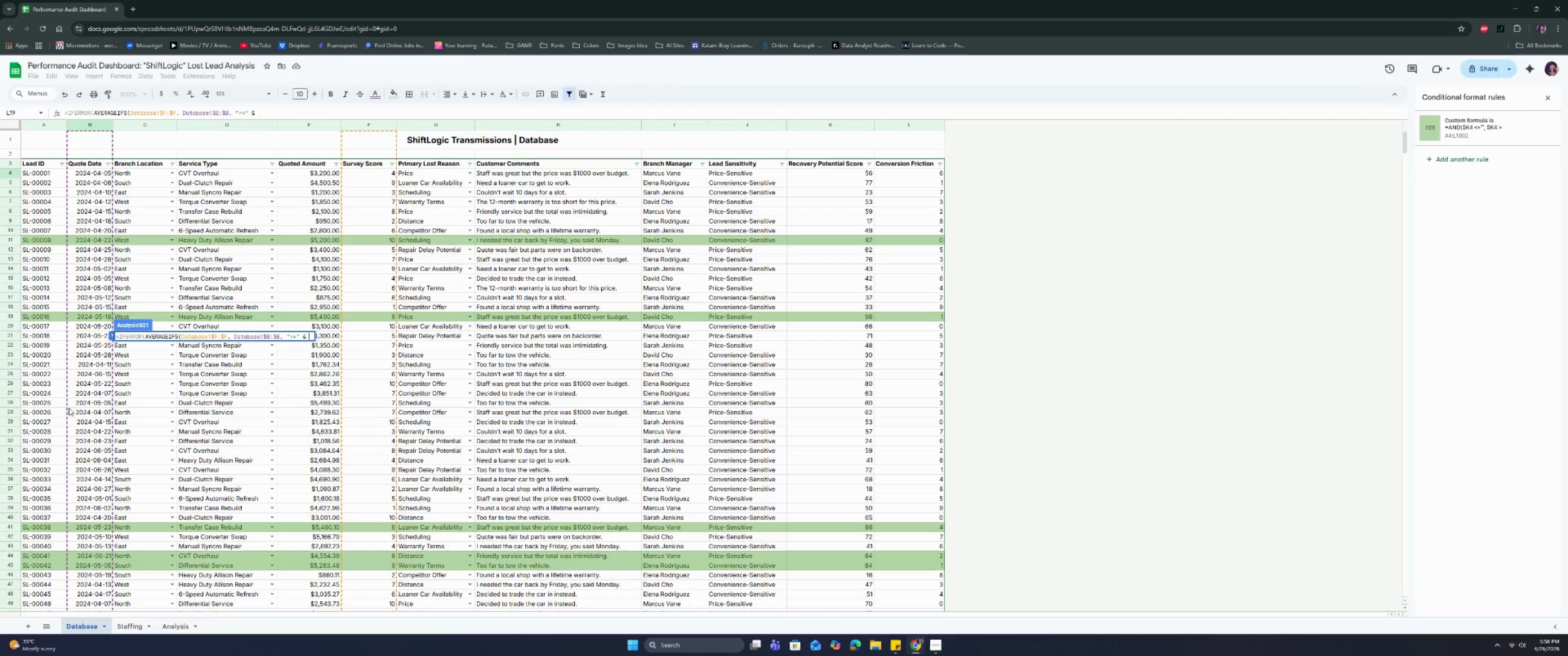 
mouse_move([148, 622])
 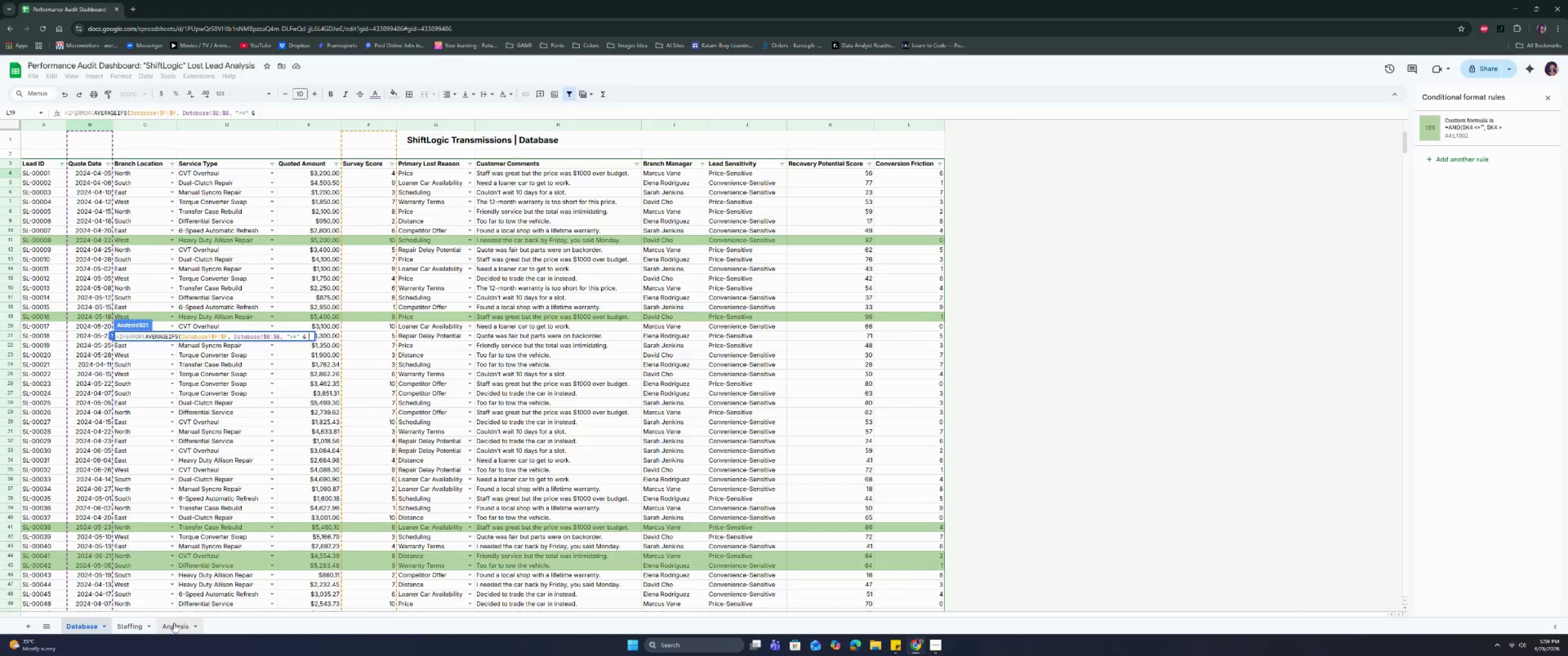 
left_click([174, 623])
 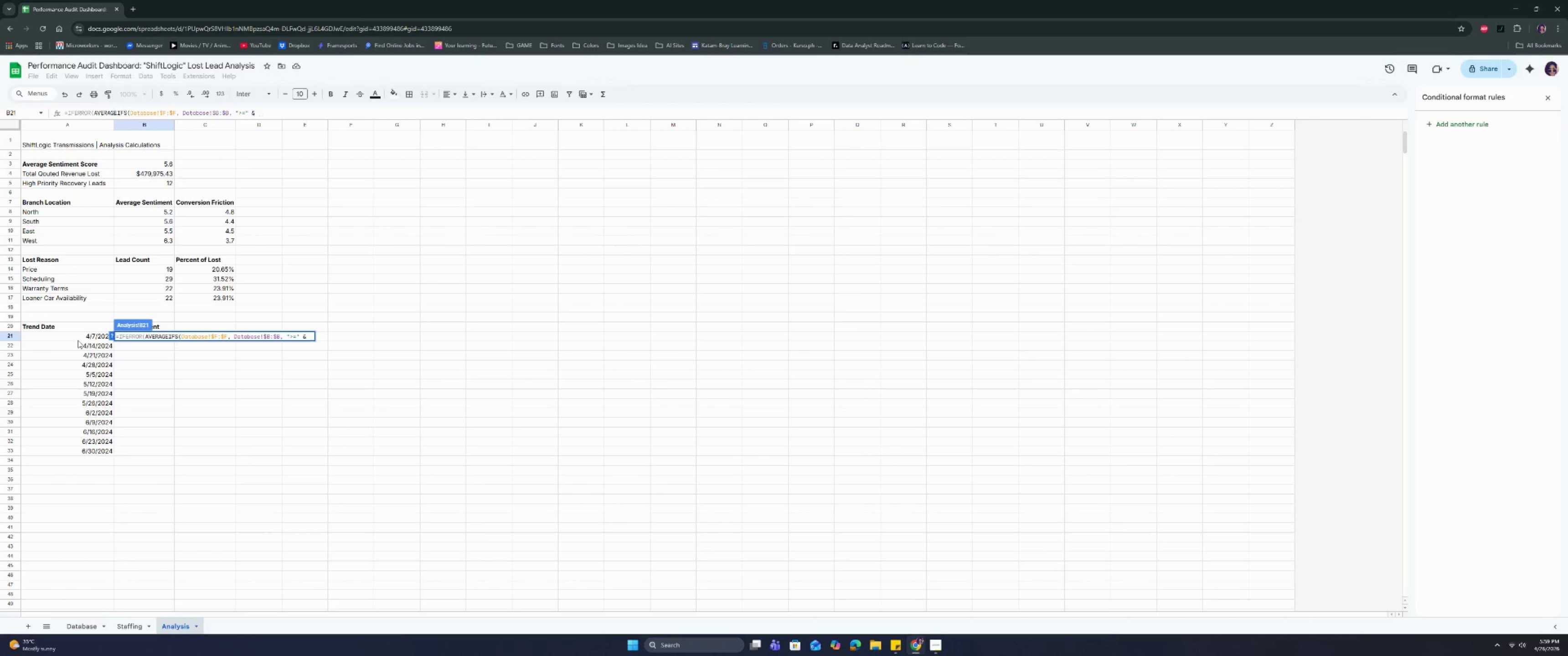 
left_click([78, 337])
 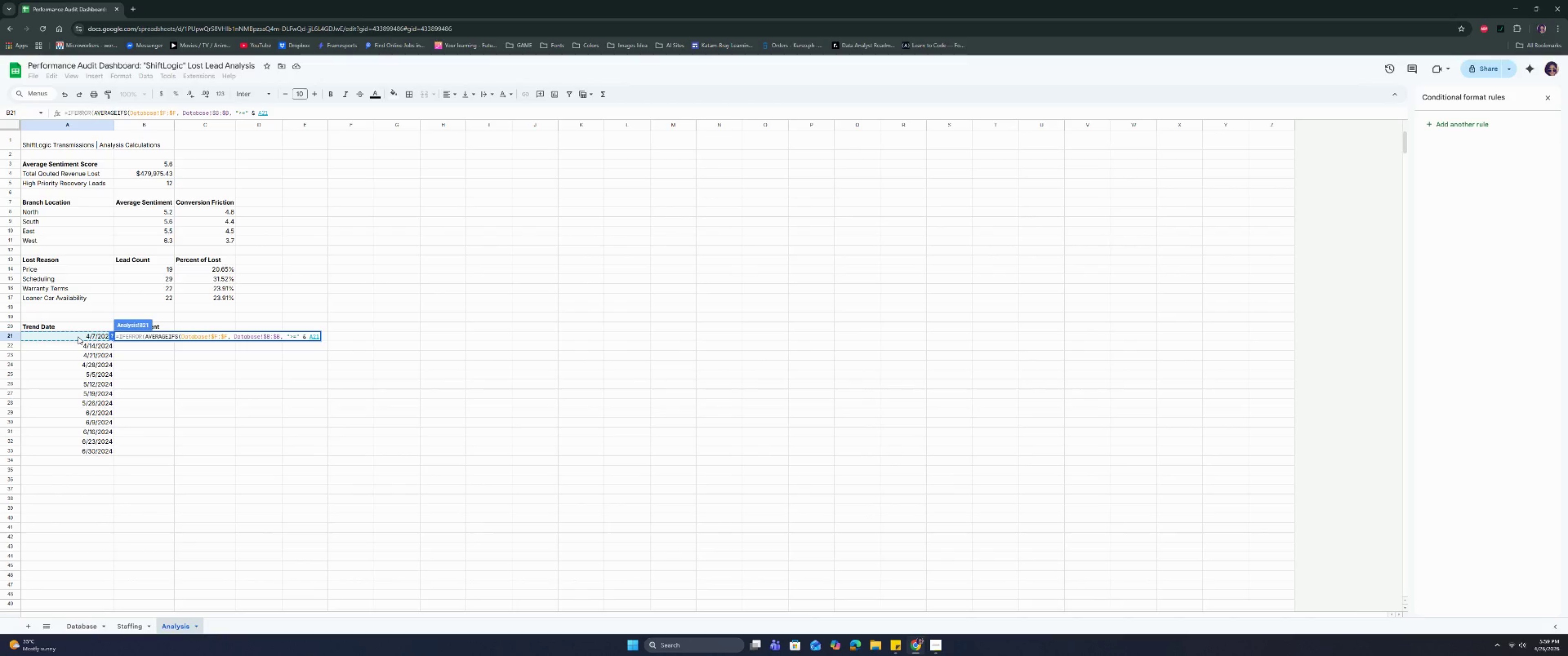 
key(Minus)
 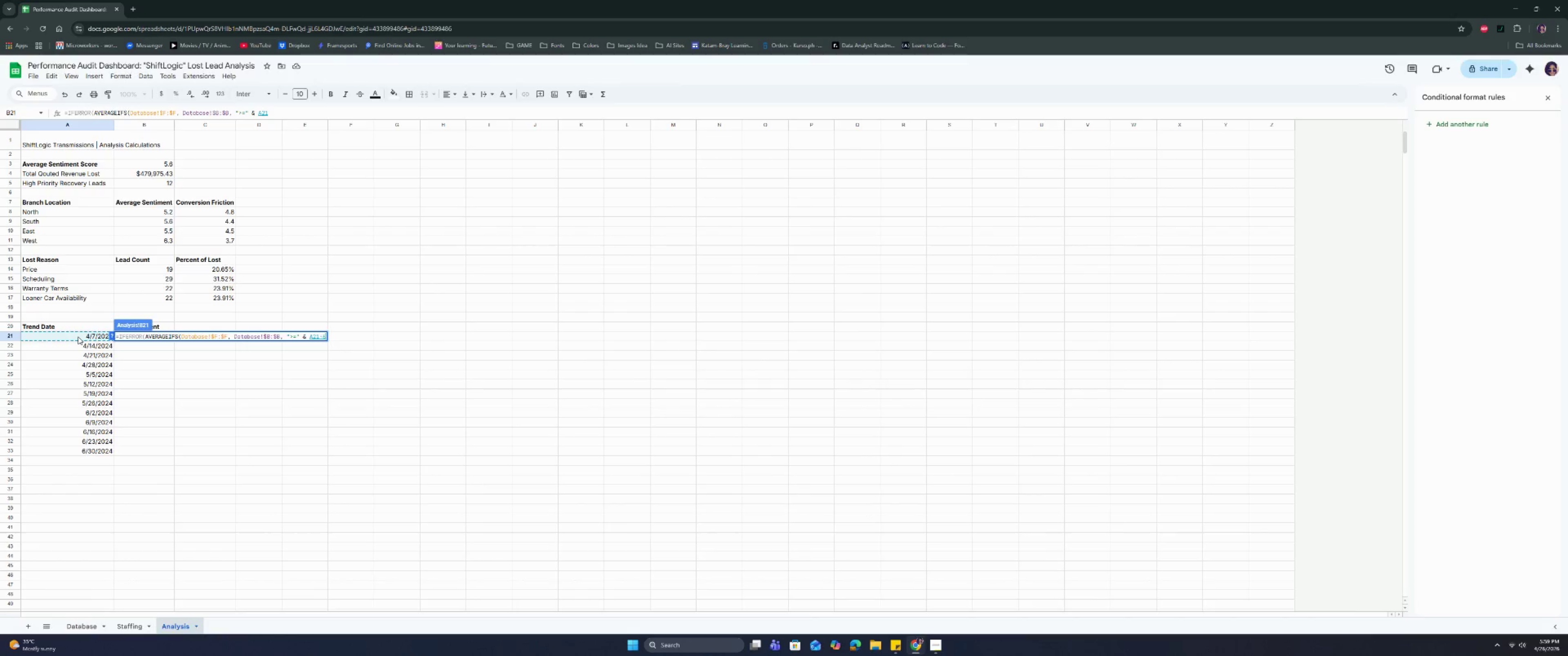 
key(6)
 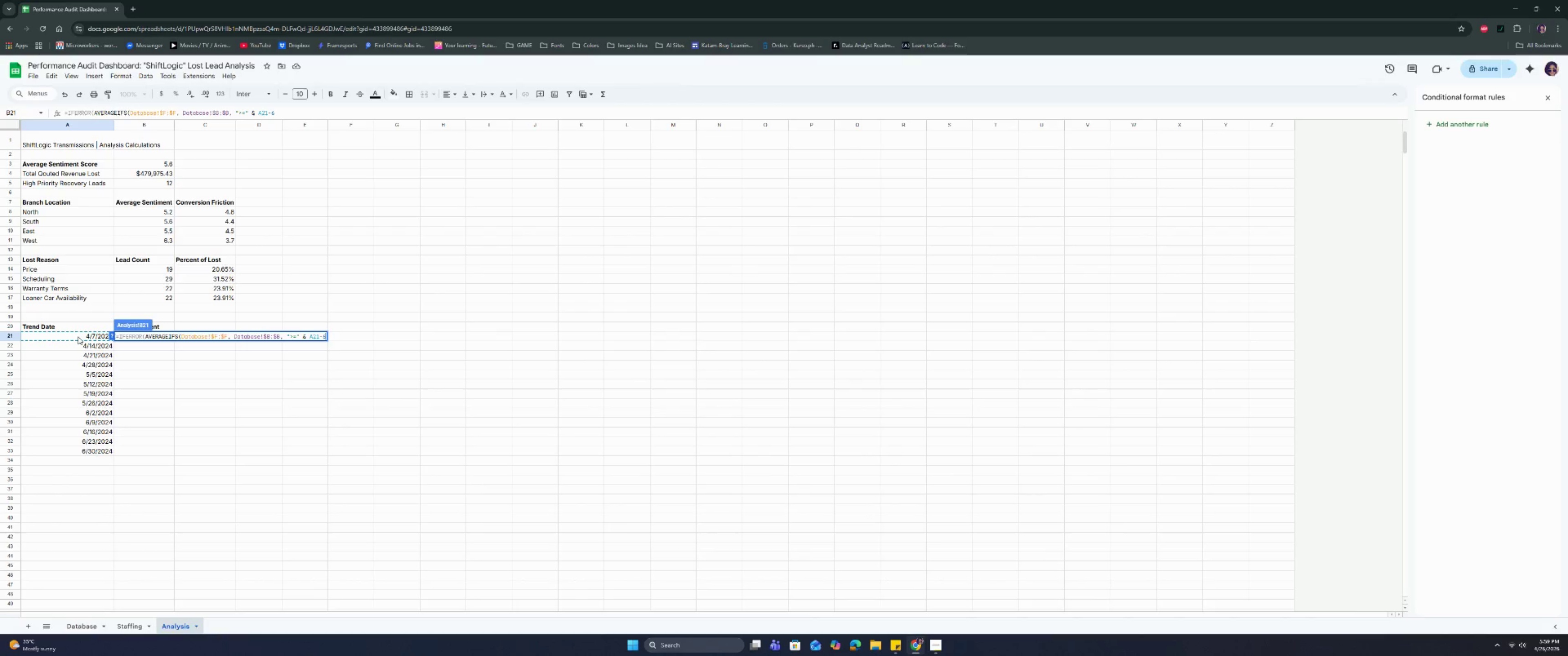 
key(Comma)
 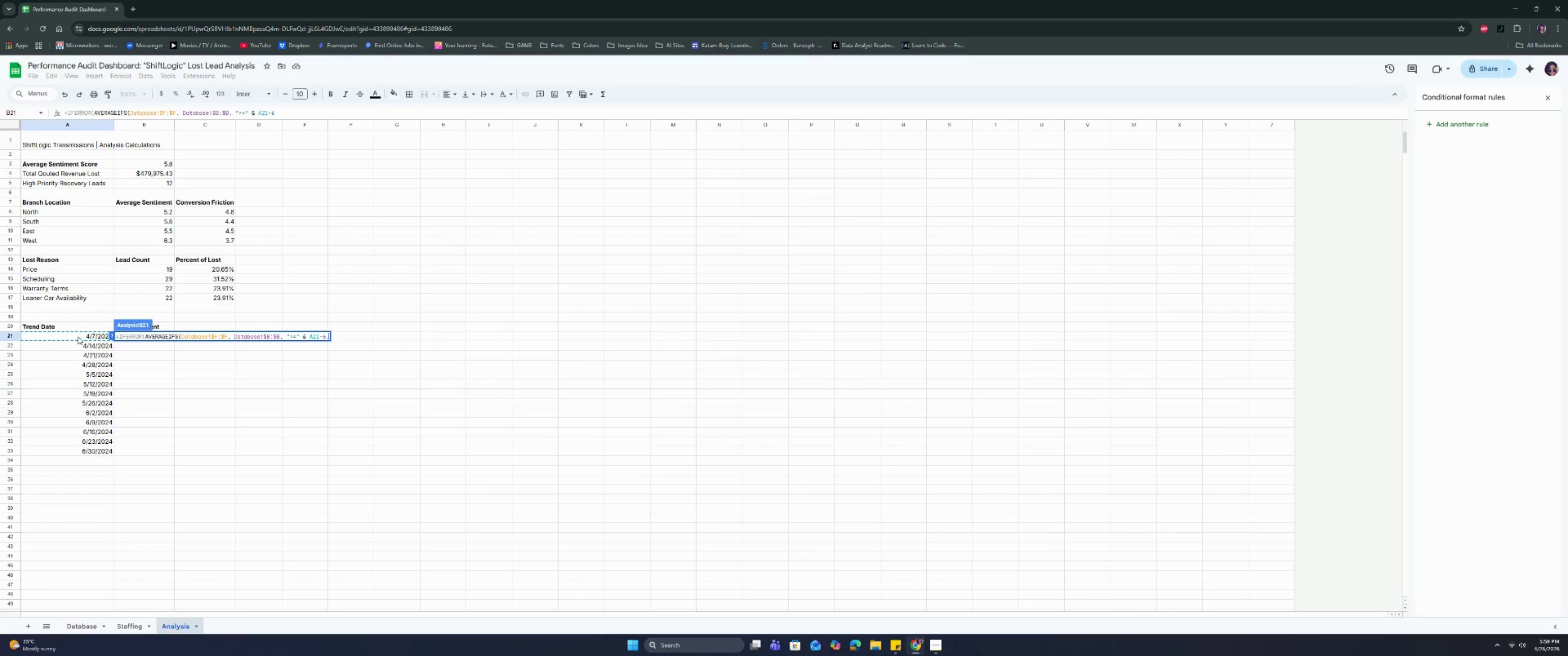 
key(Space)
 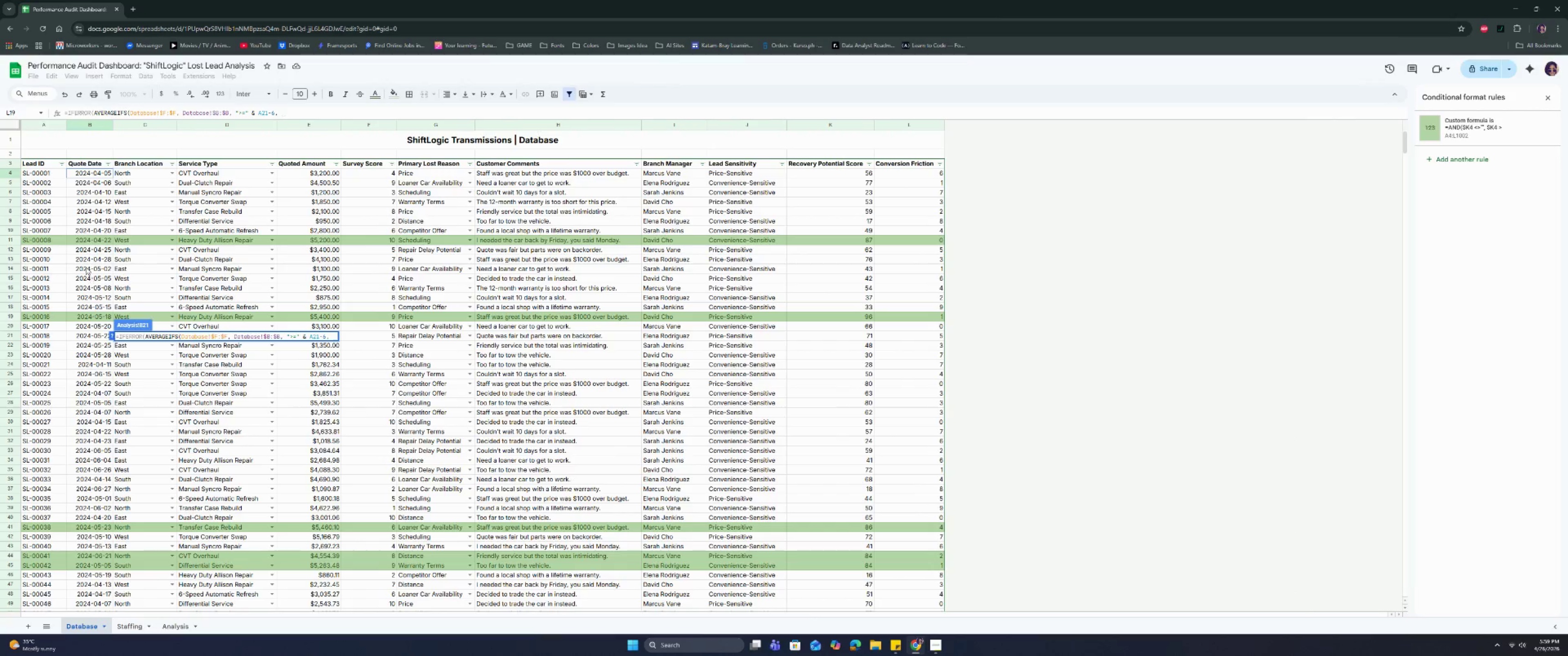 
left_click([93, 173])
 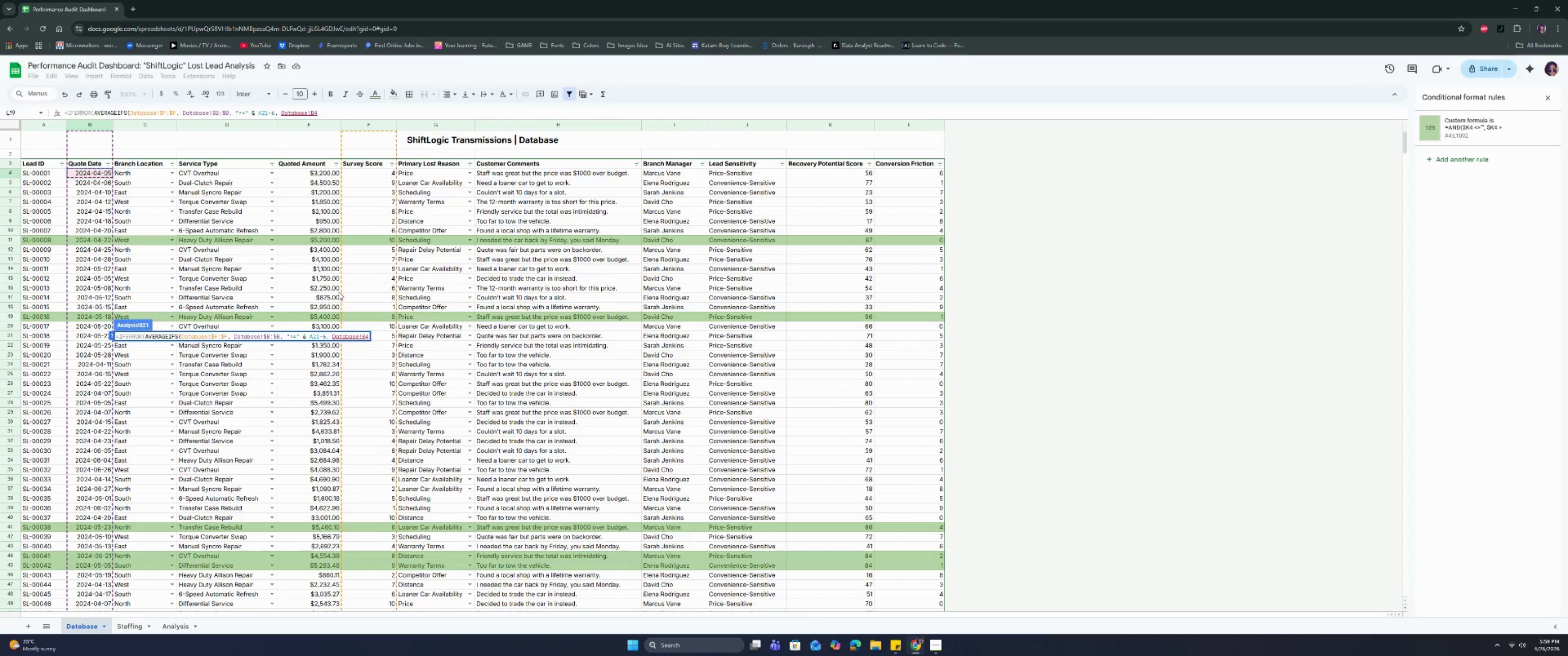 
key(Backspace)
 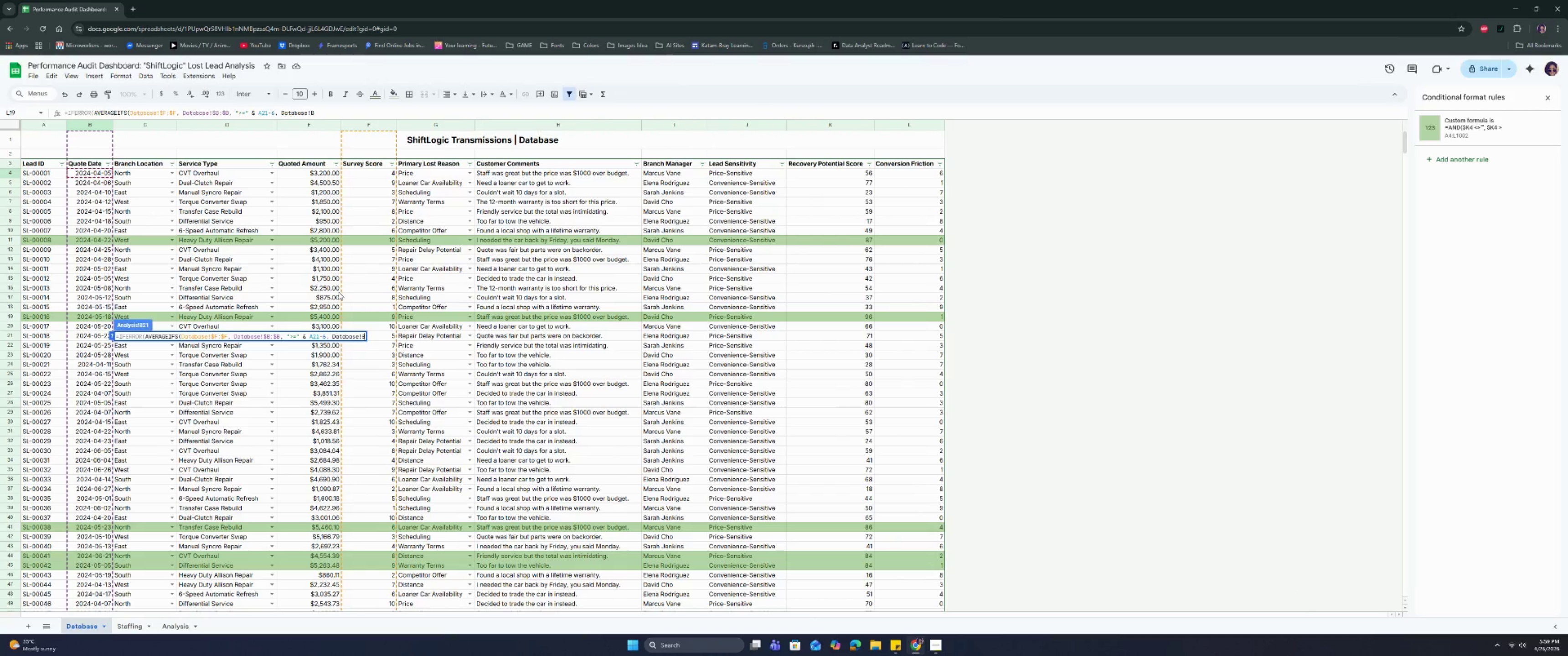 
key(Shift+ShiftRight)
 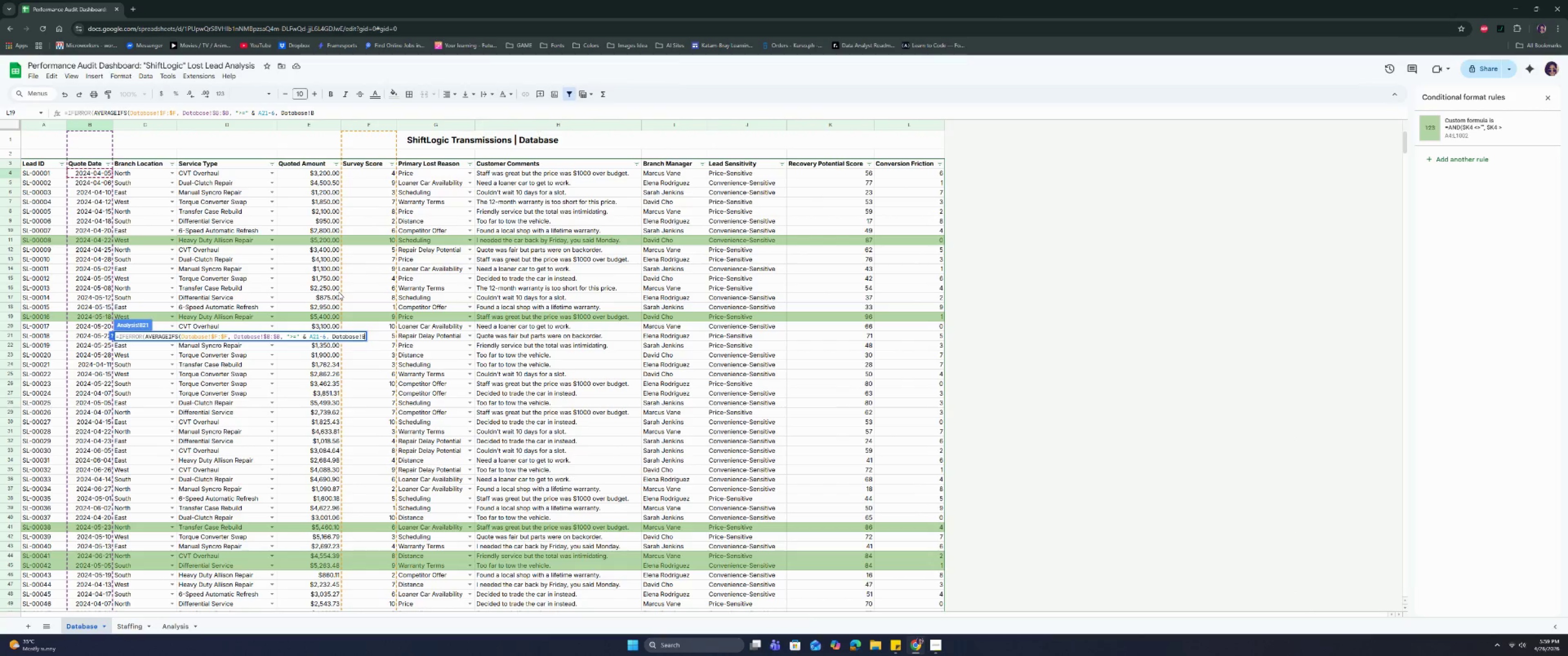 
key(Shift+Semicolon)
 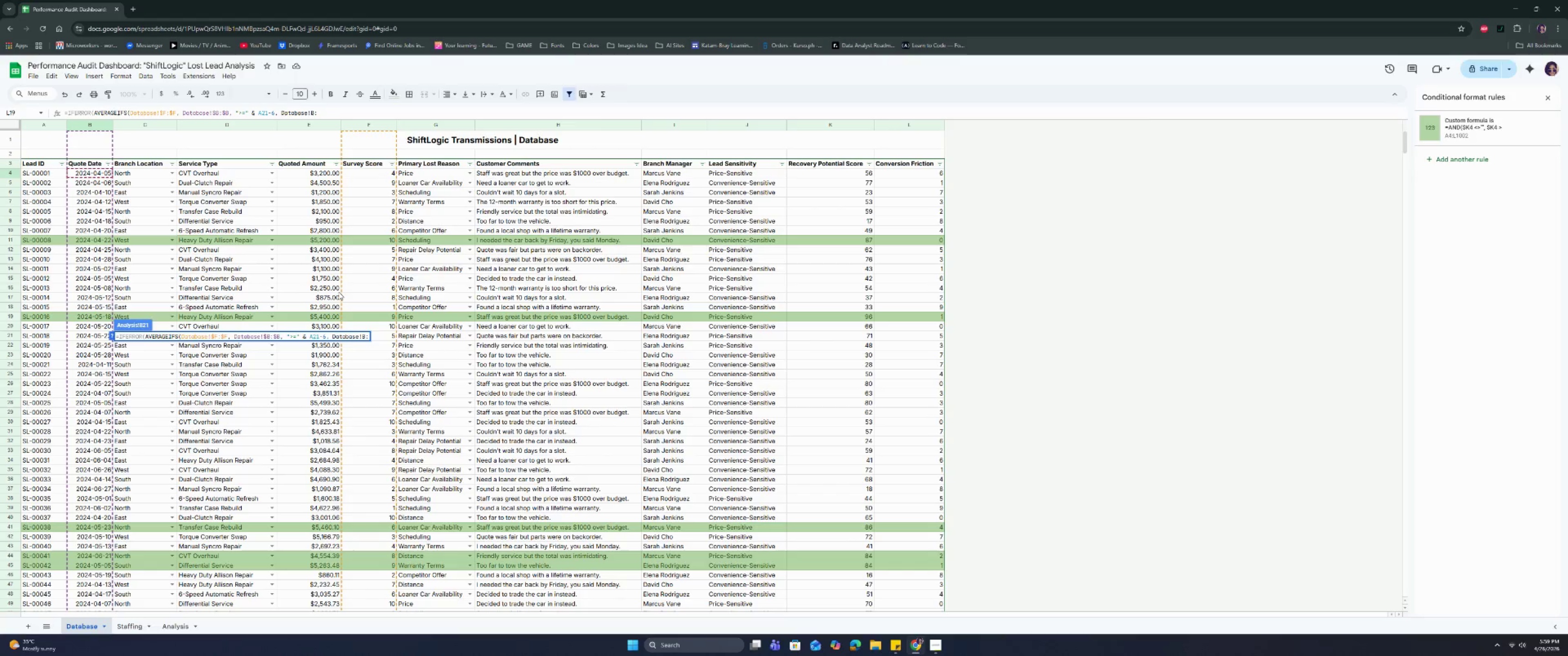 
key(B)
 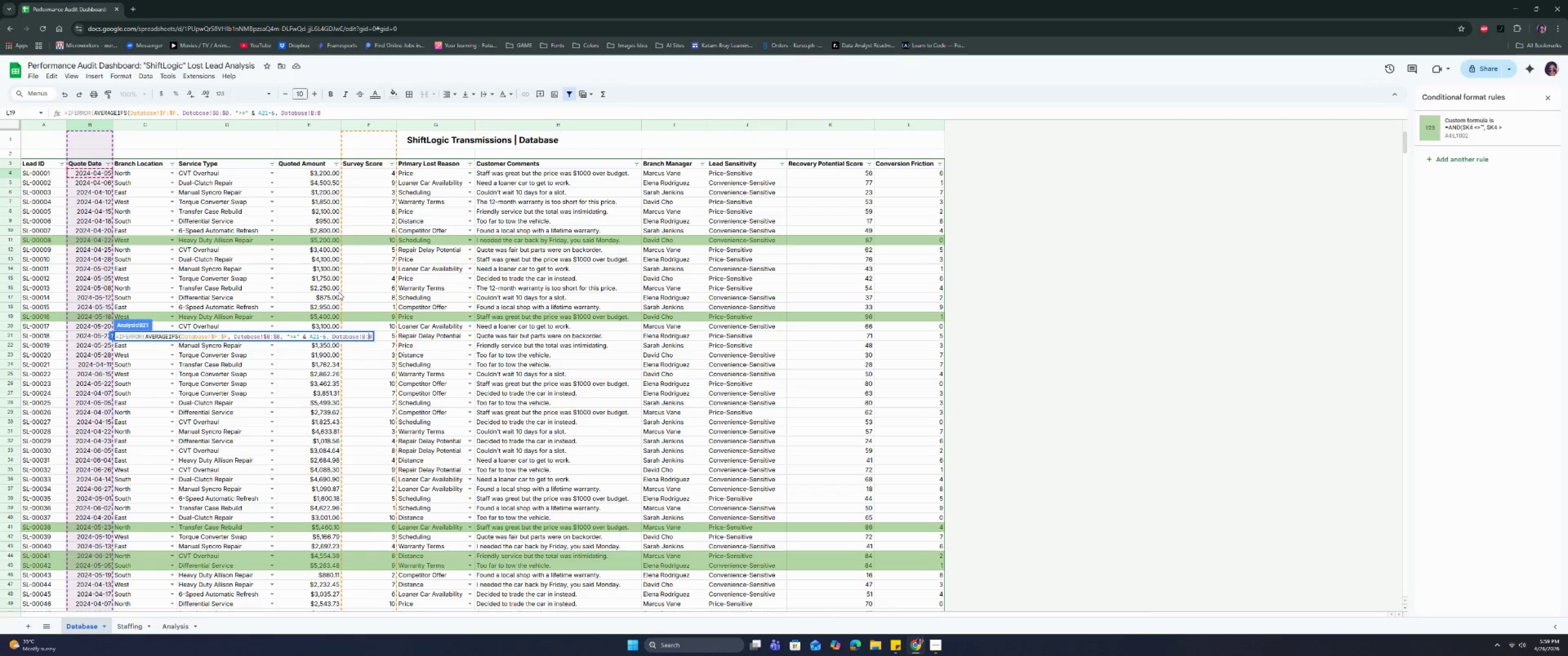 
key(ArrowLeft)
 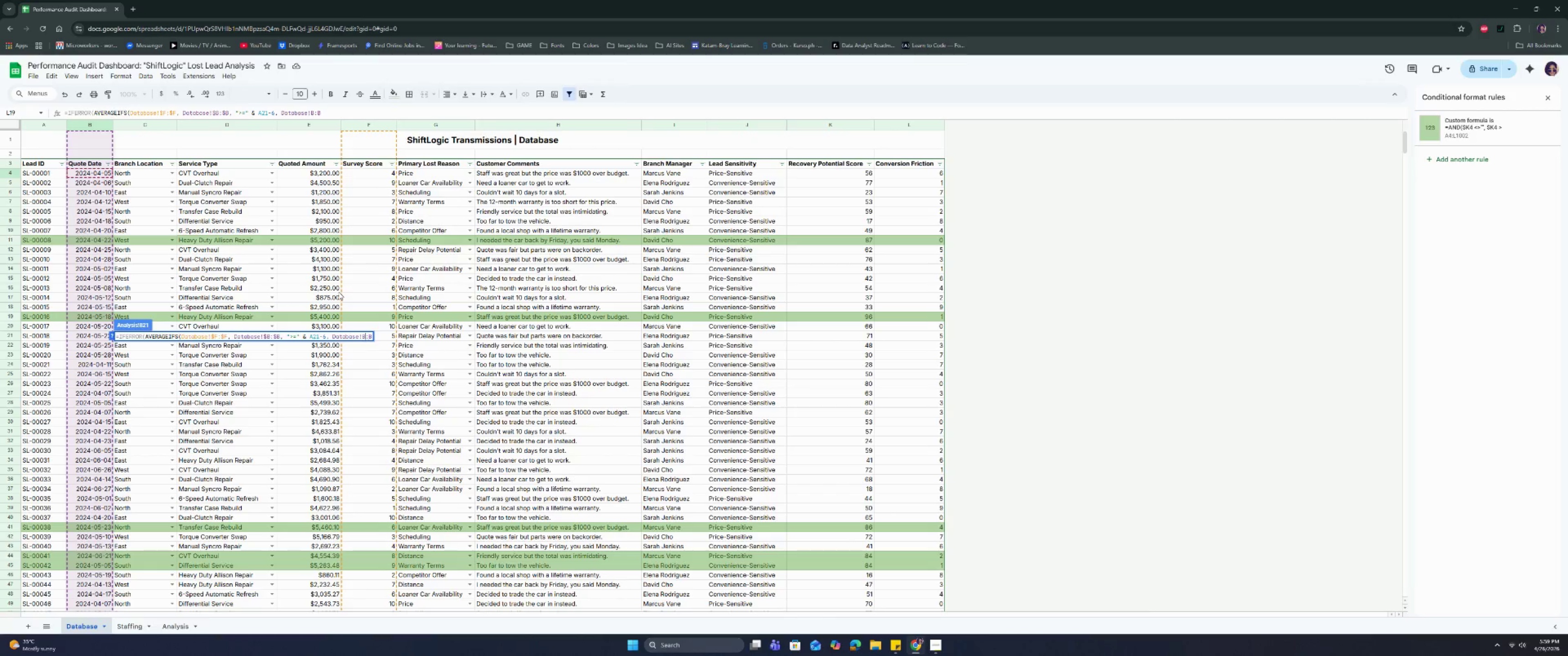 
key(ArrowLeft)
 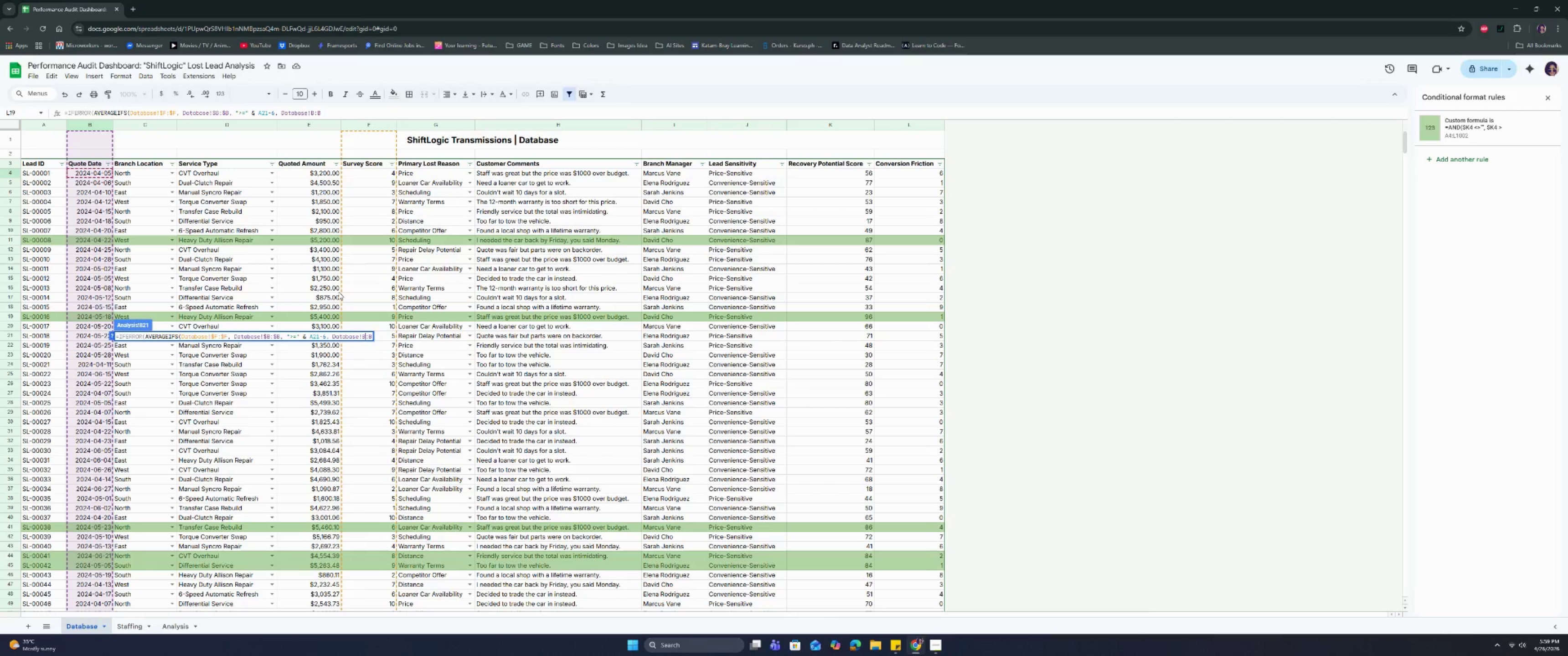 
key(ArrowLeft)
 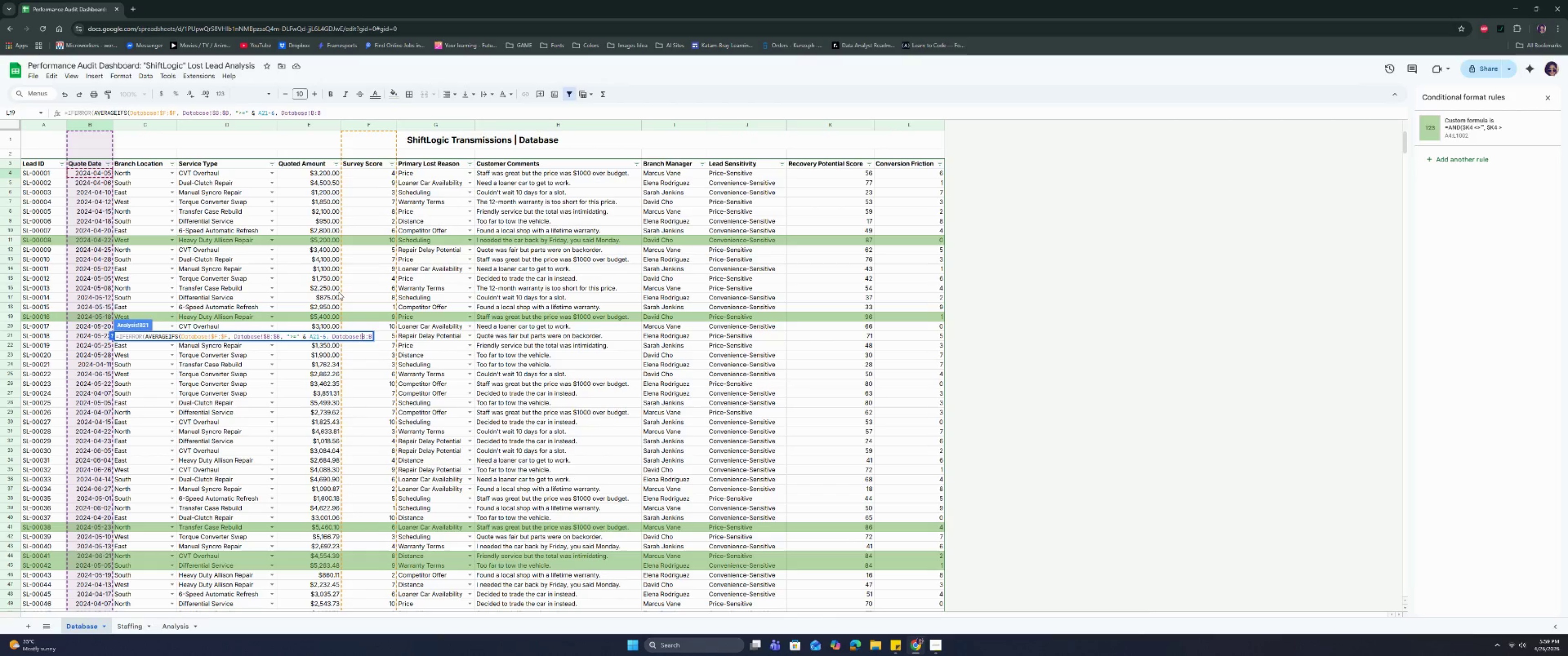 
key(Shift+ShiftRight)
 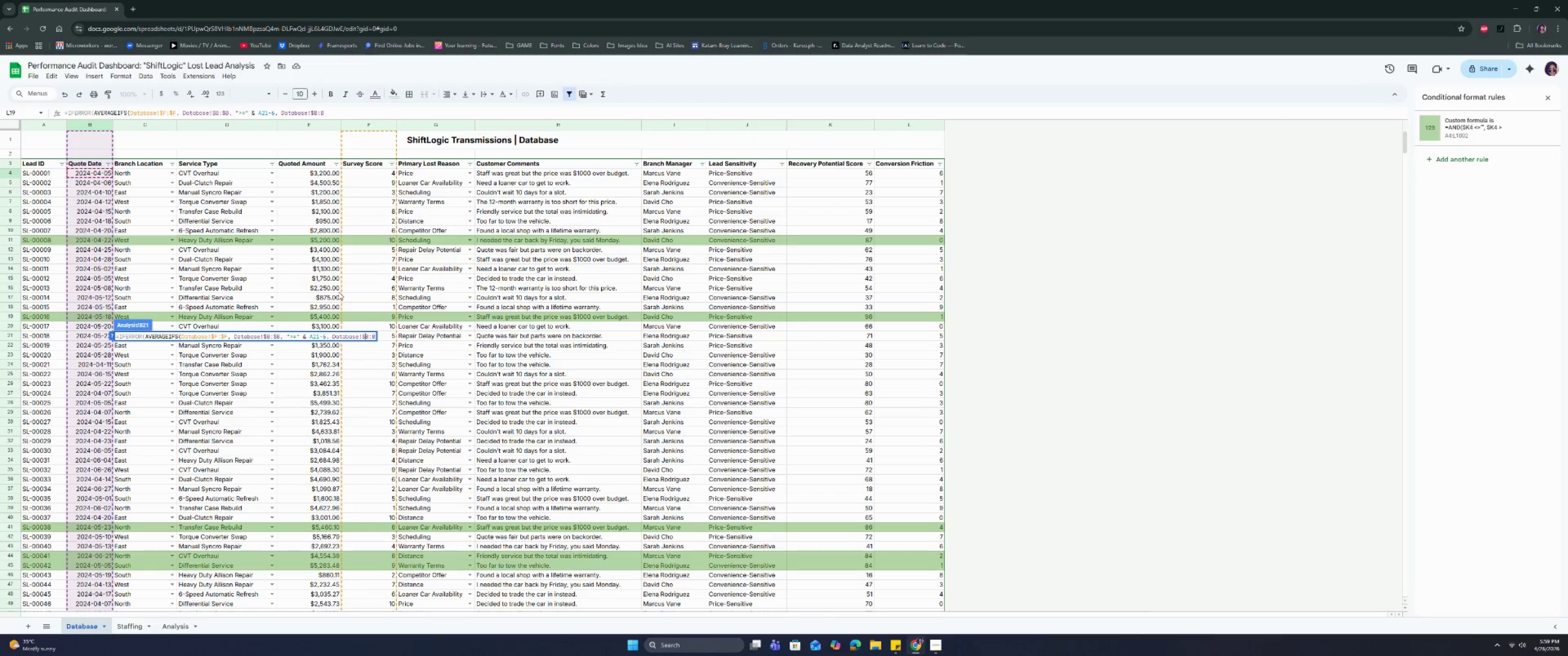 
key(Shift+4)
 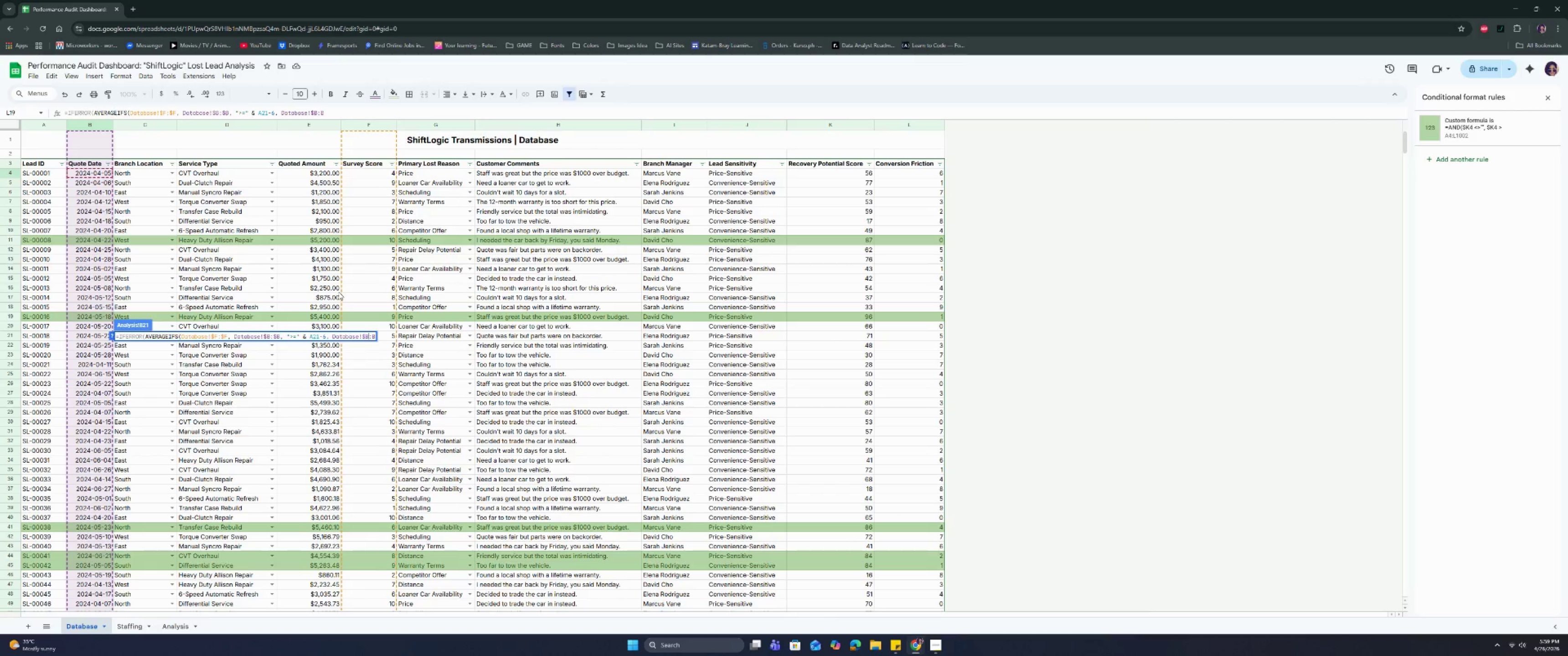 
key(ArrowRight)
 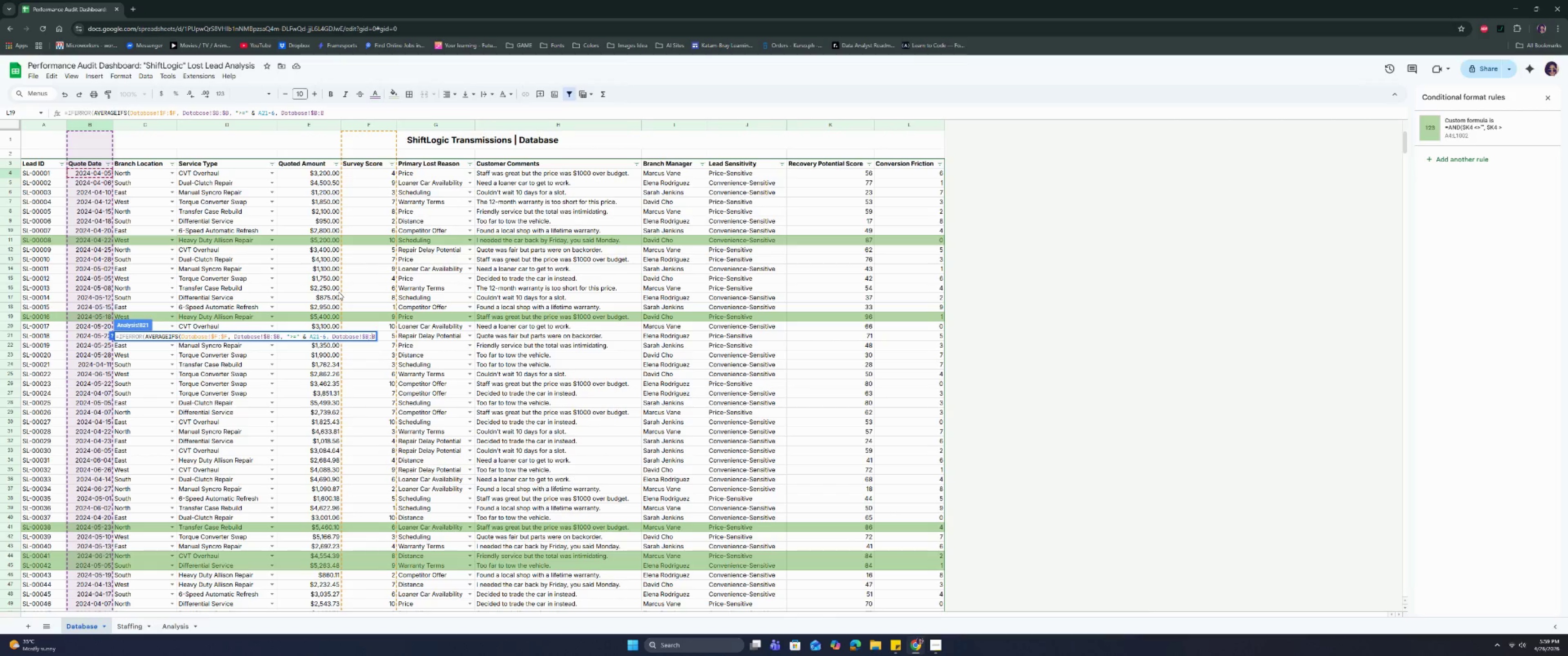 
key(ArrowRight)
 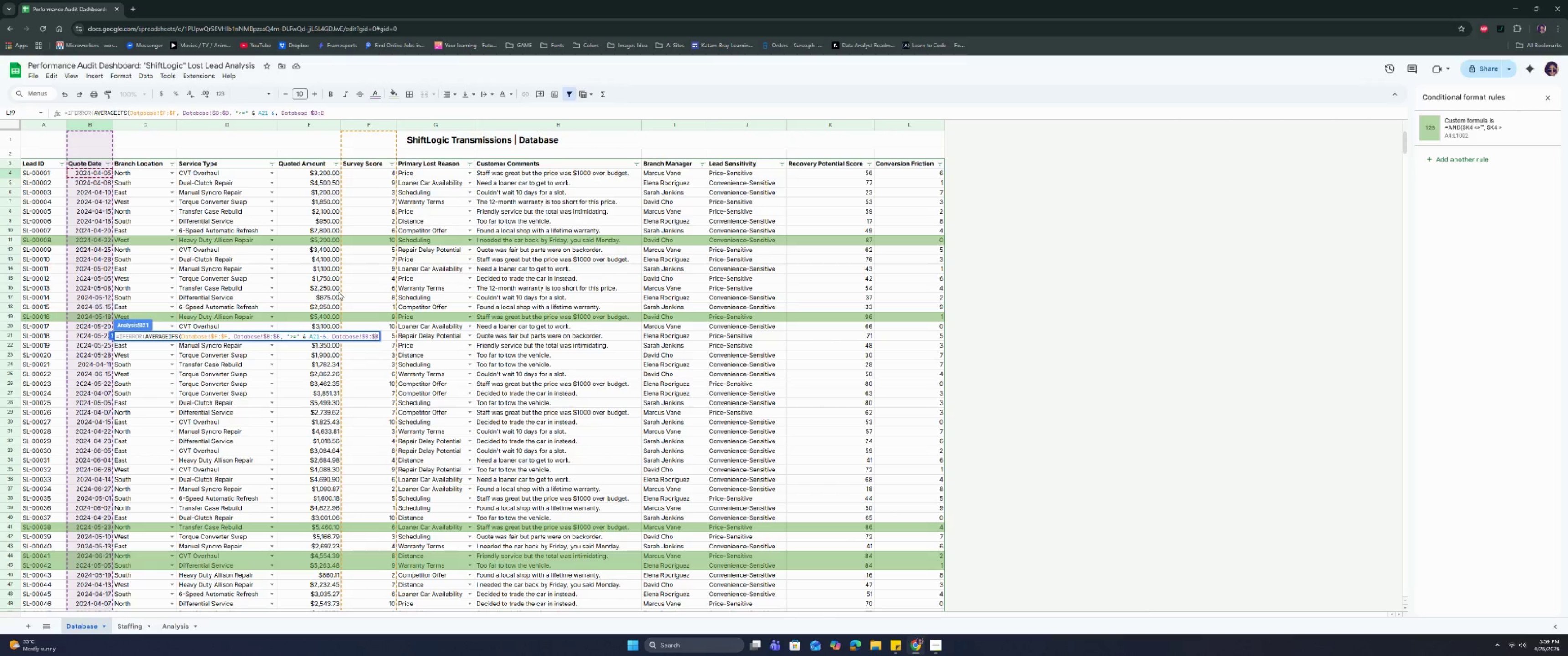 
key(Shift+ShiftRight)
 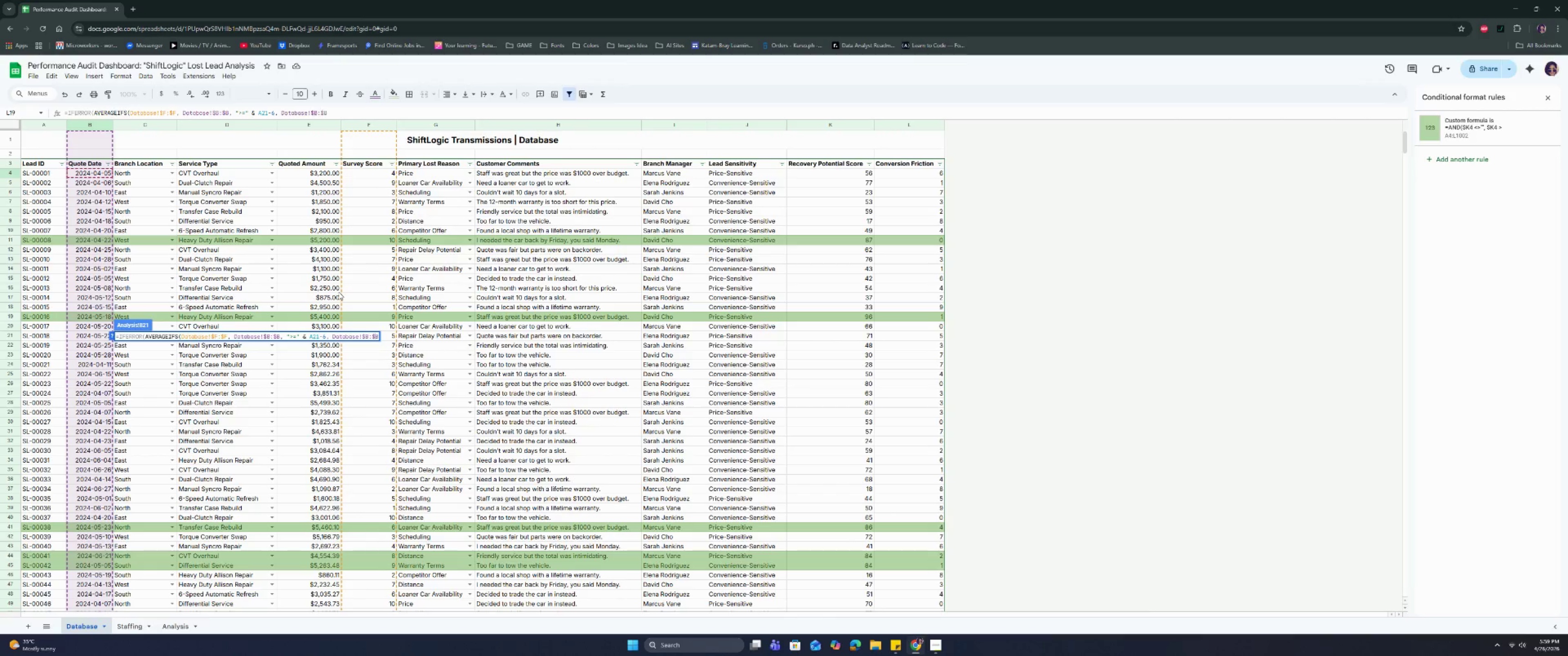 
key(Shift+4)
 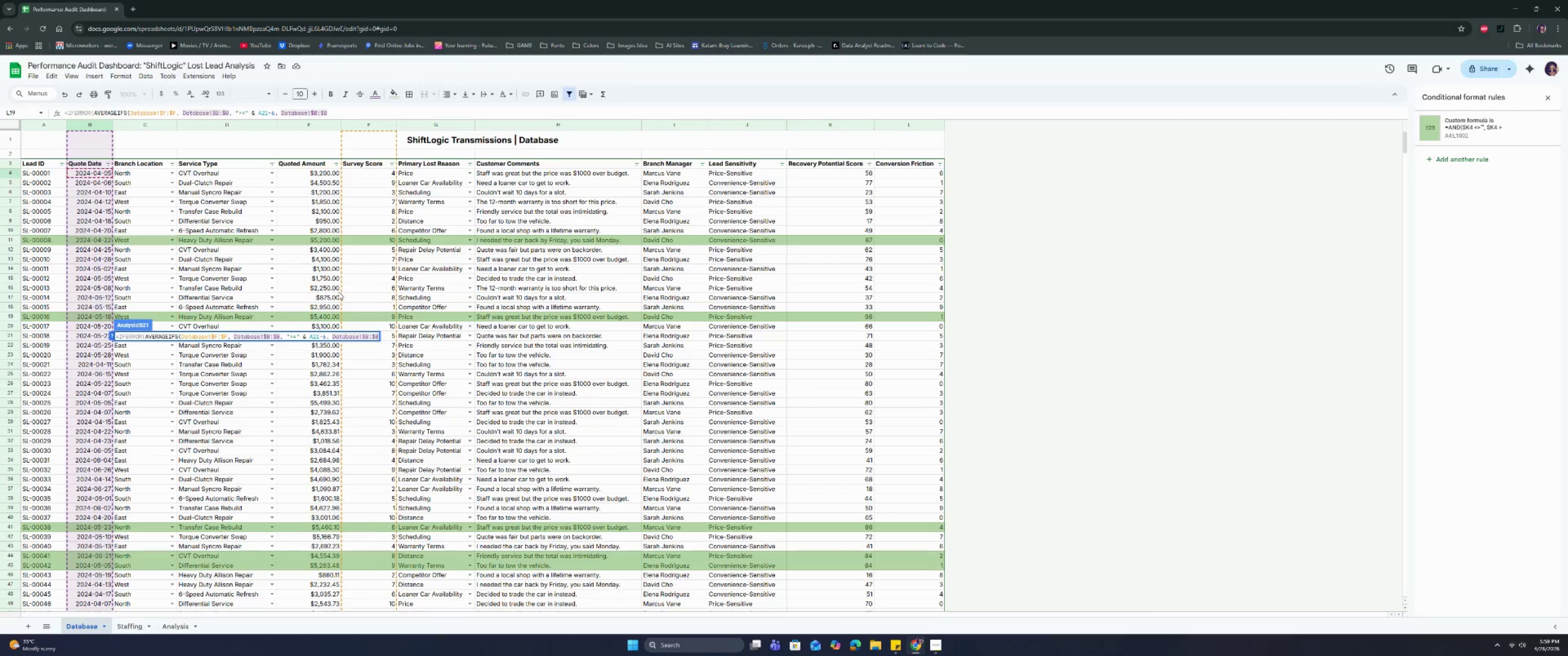 
key(ArrowRight)
 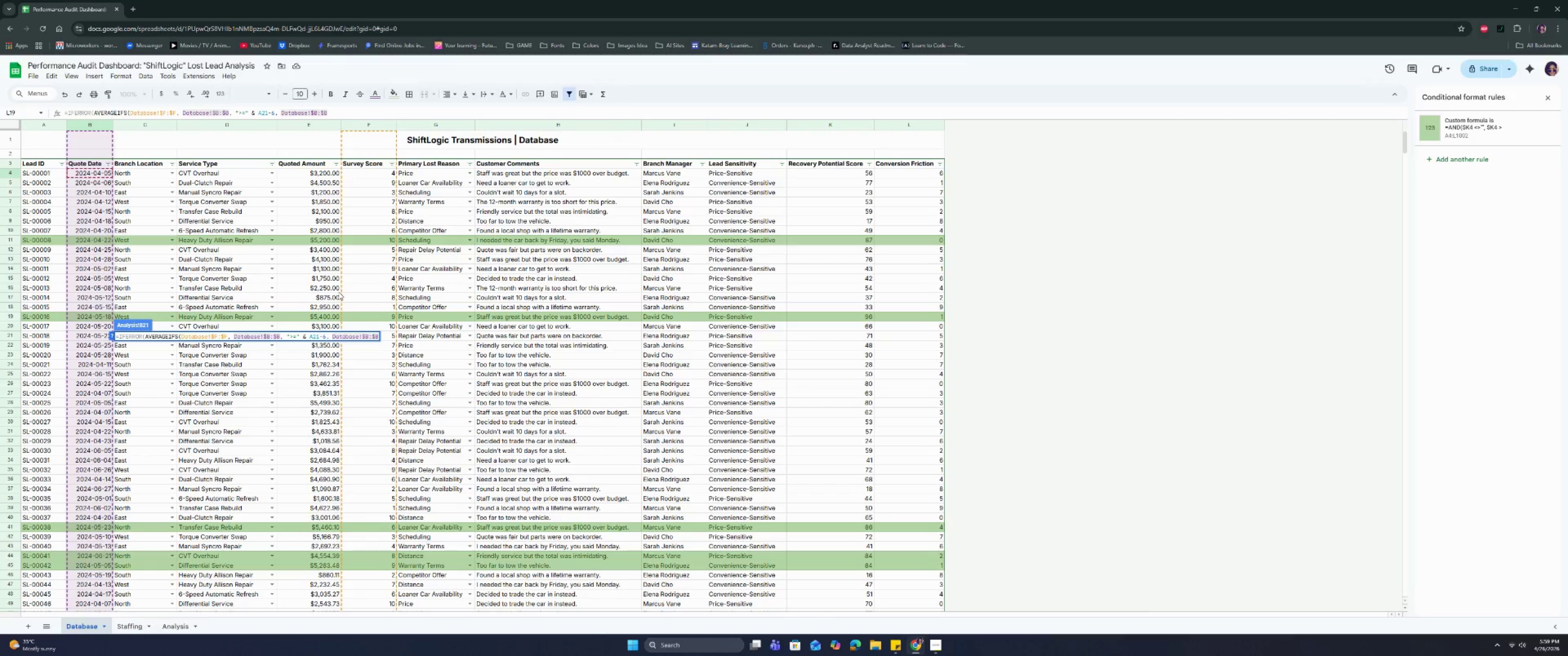 
key(M)
 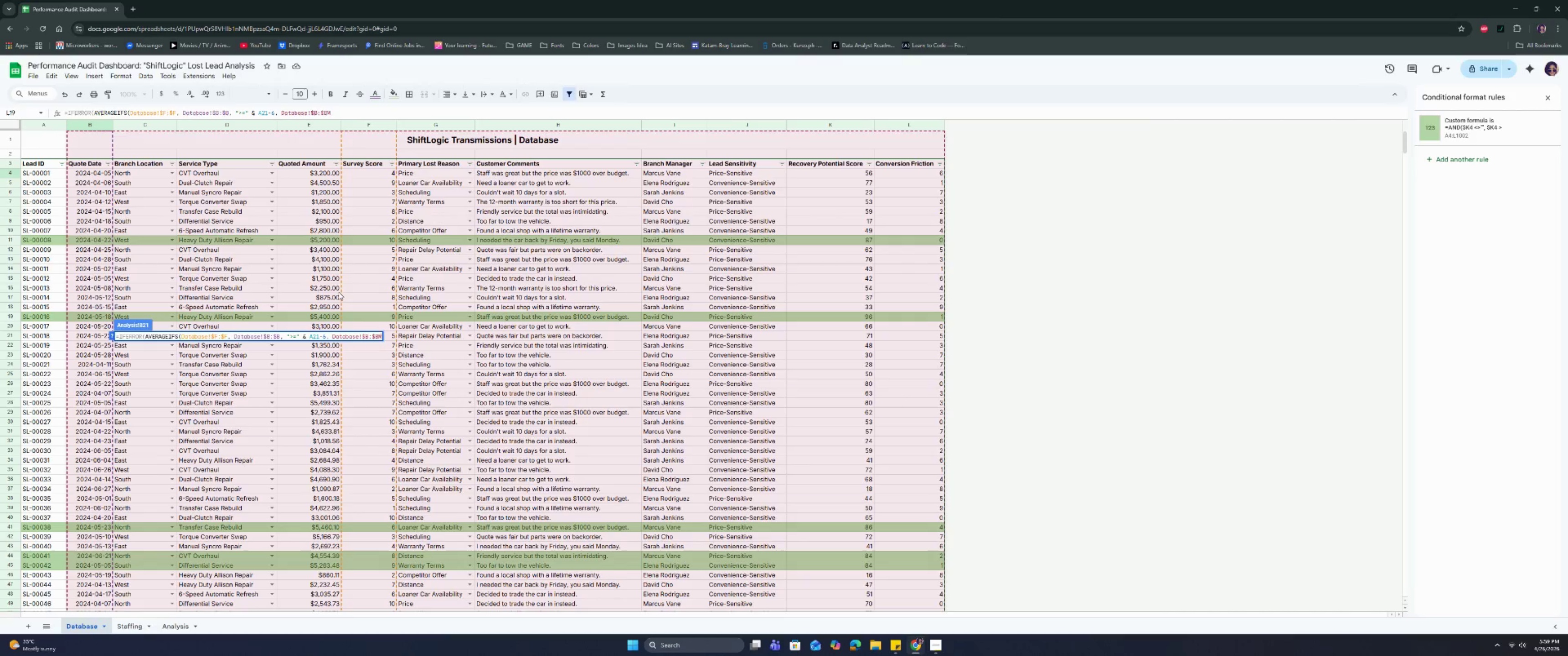 
key(Backspace)
 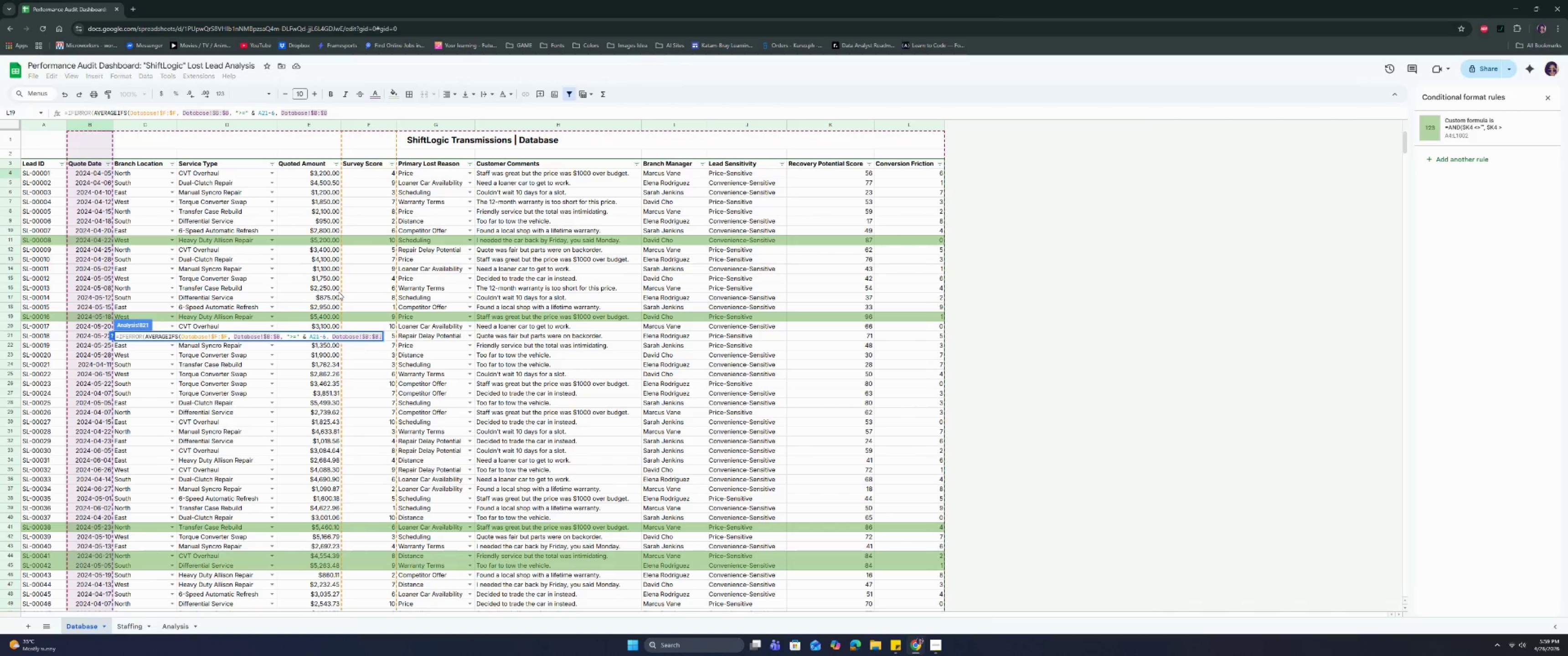 
key(Comma)
 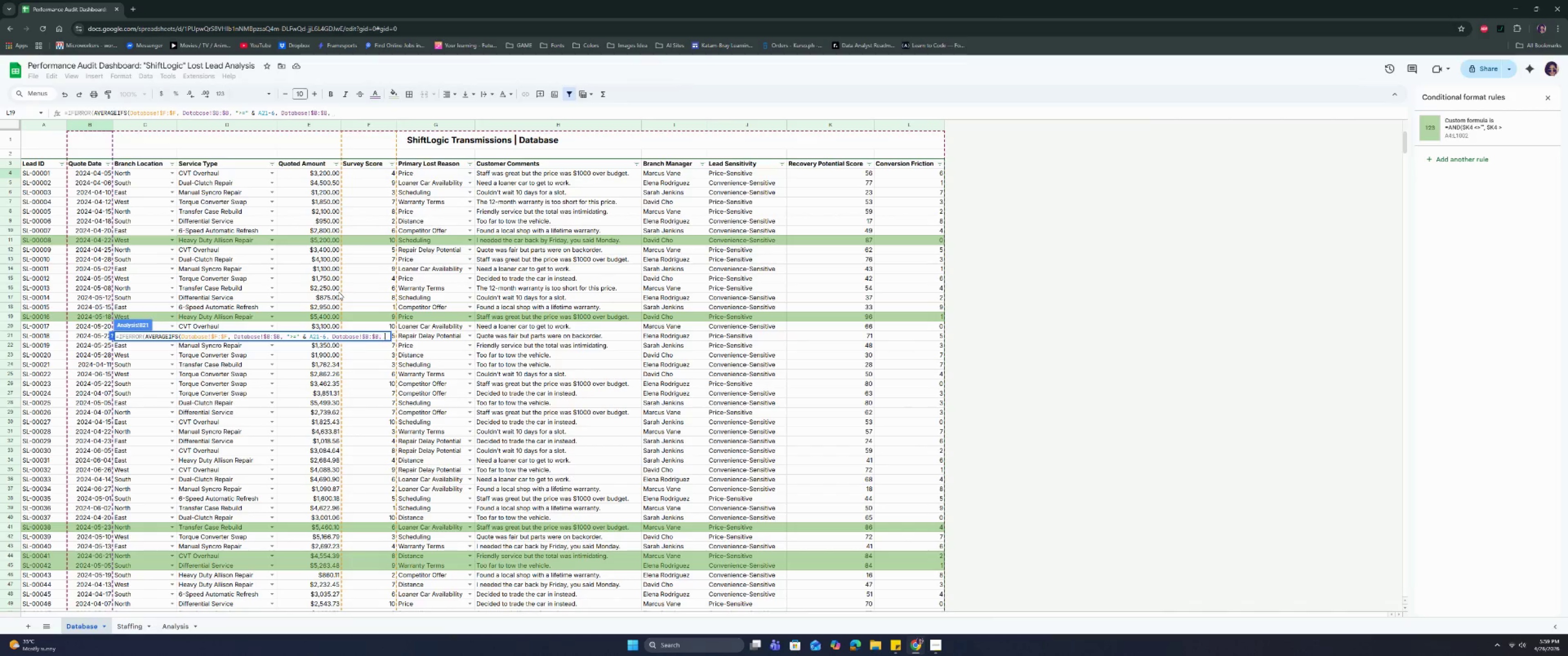 
key(Space)
 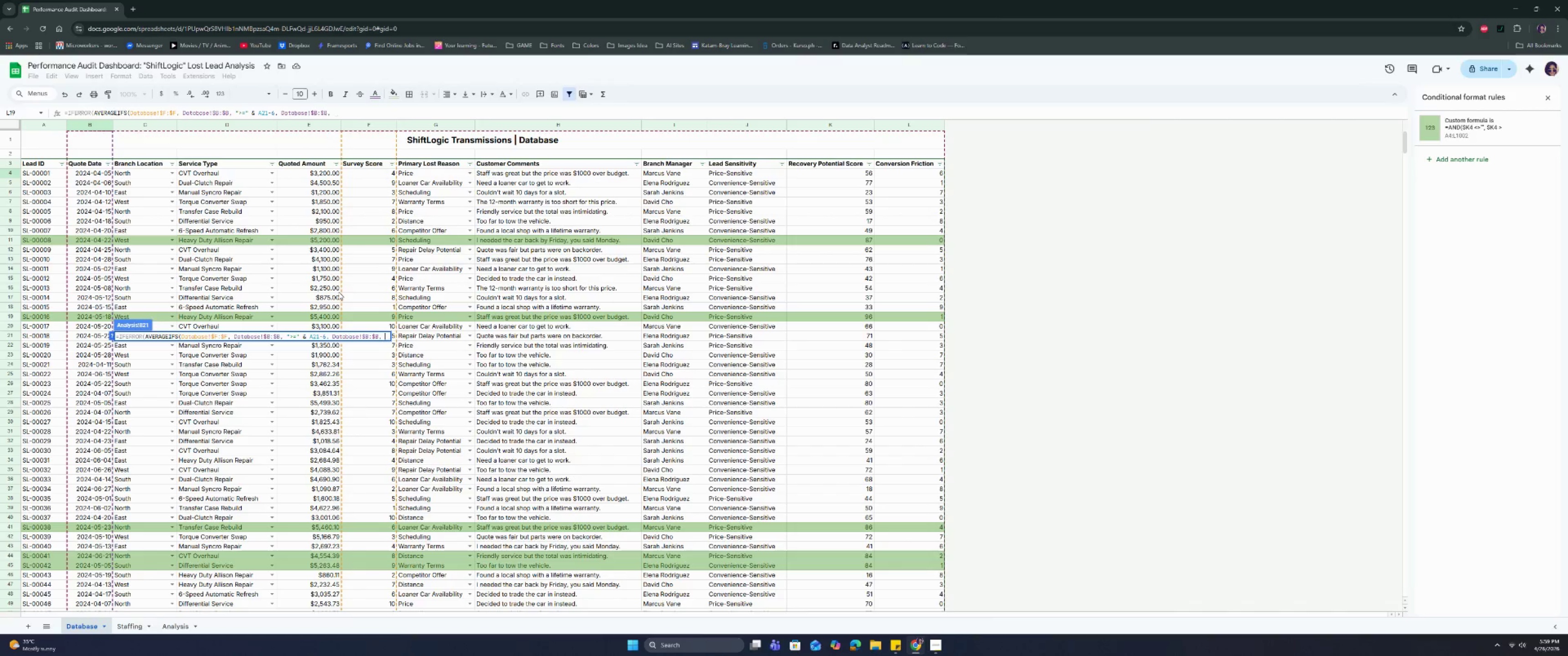 
key(Shift+ShiftRight)
 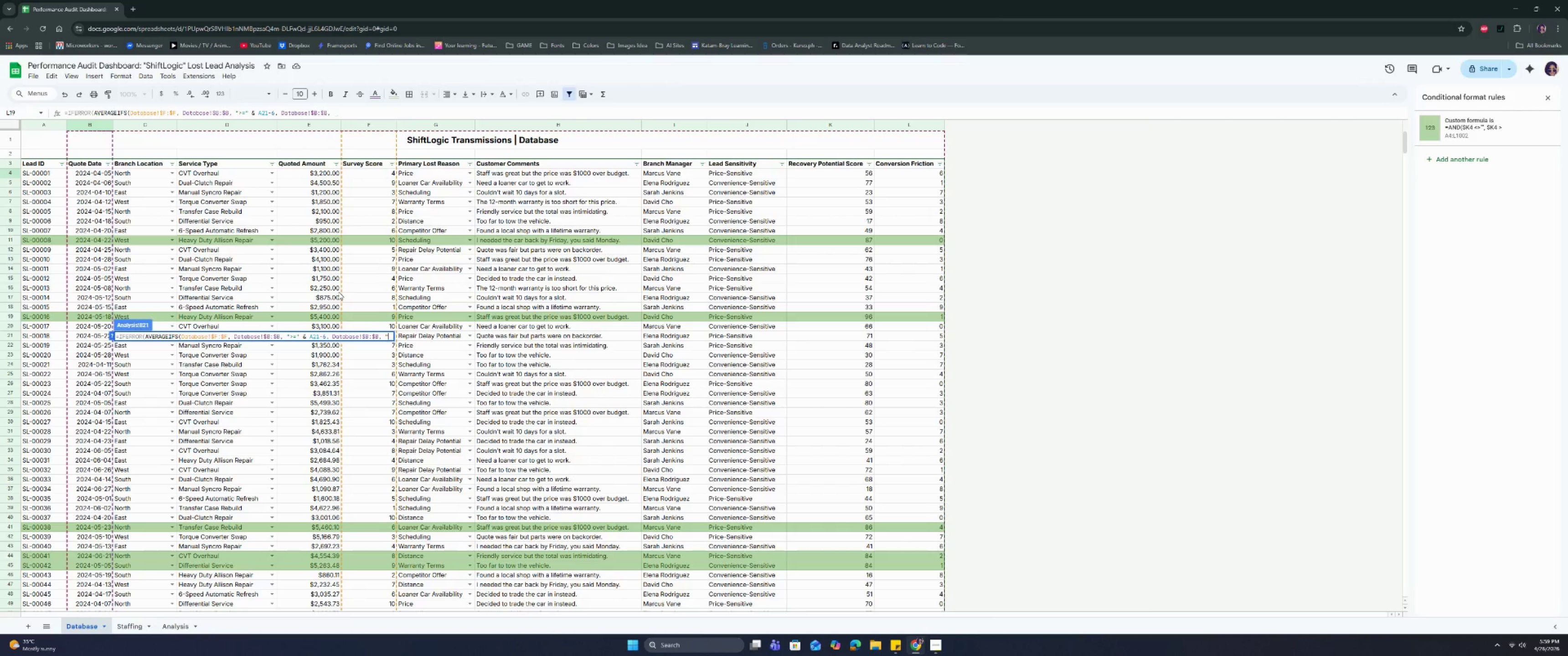 
key(Shift+Quote)
 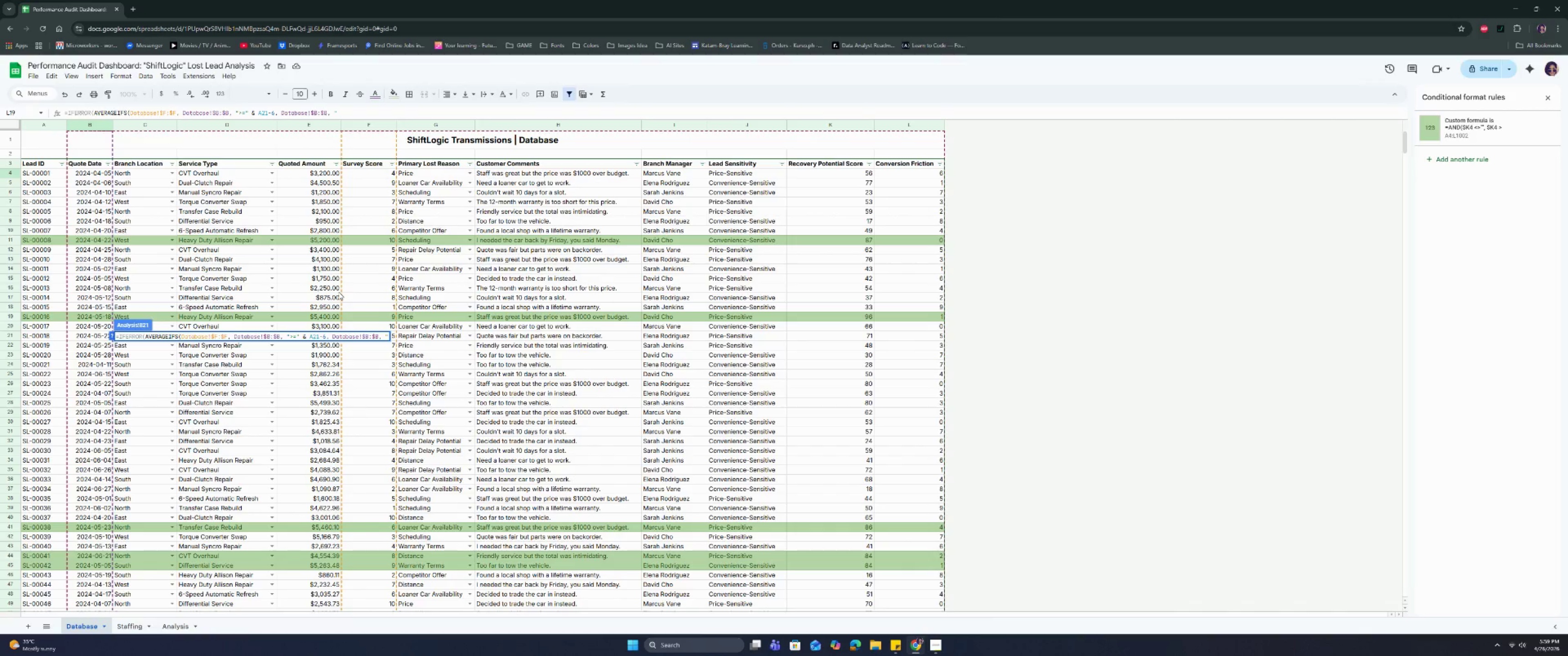 
hold_key(key=ShiftRight, duration=0.41)
 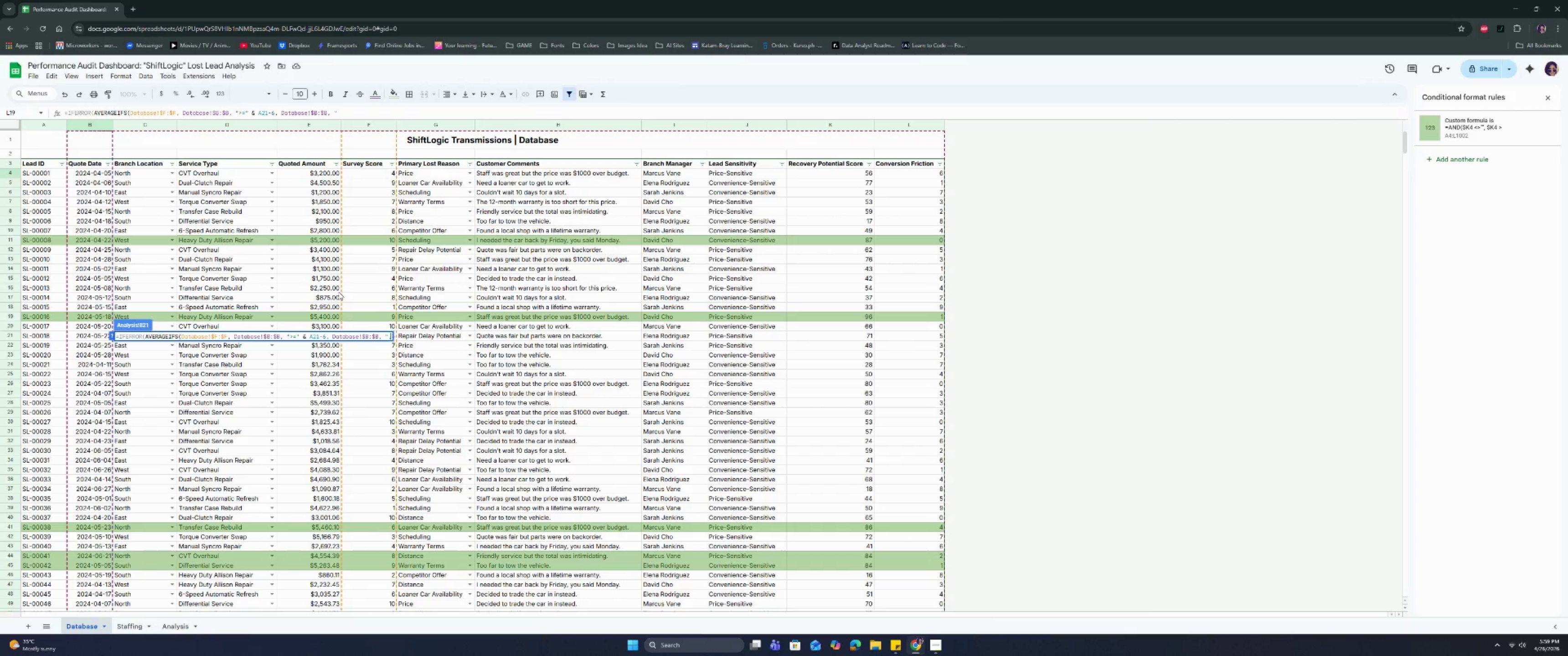 
key(Comma)
 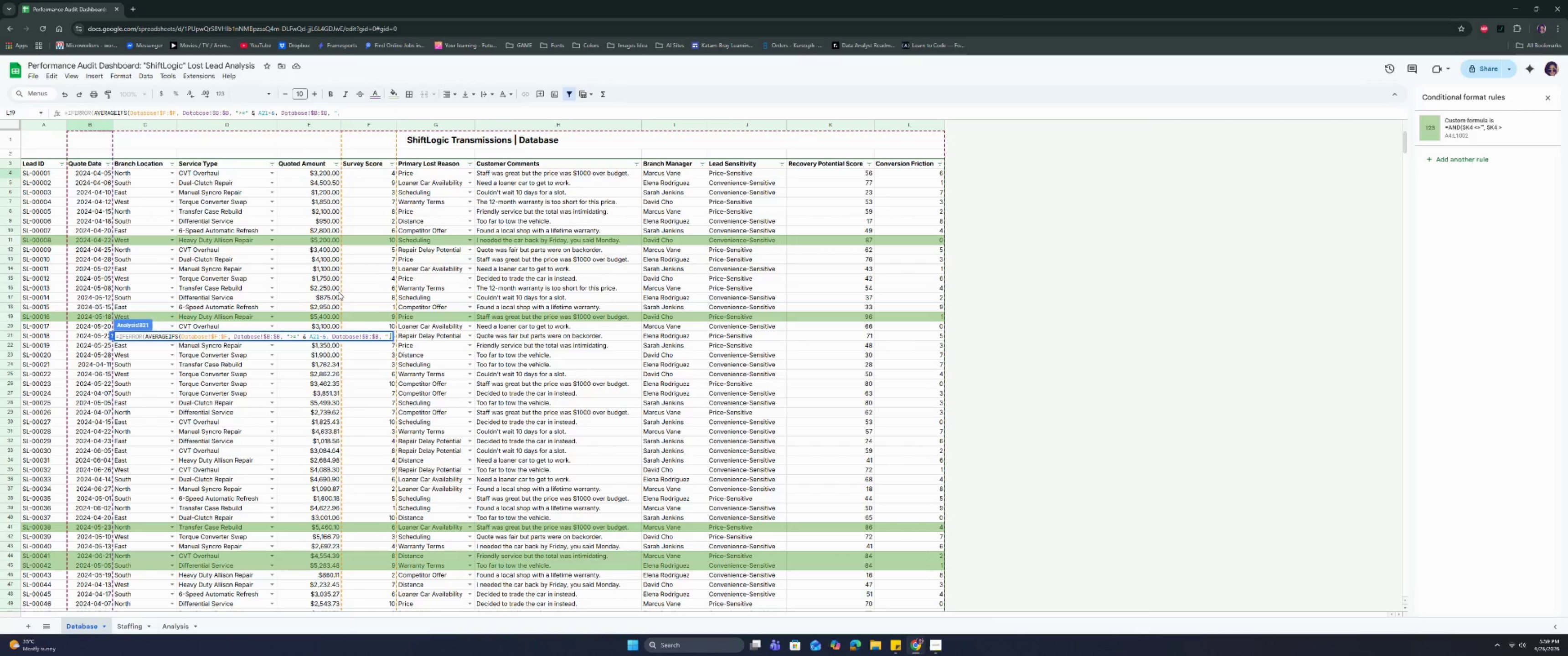 
key(Backspace)
 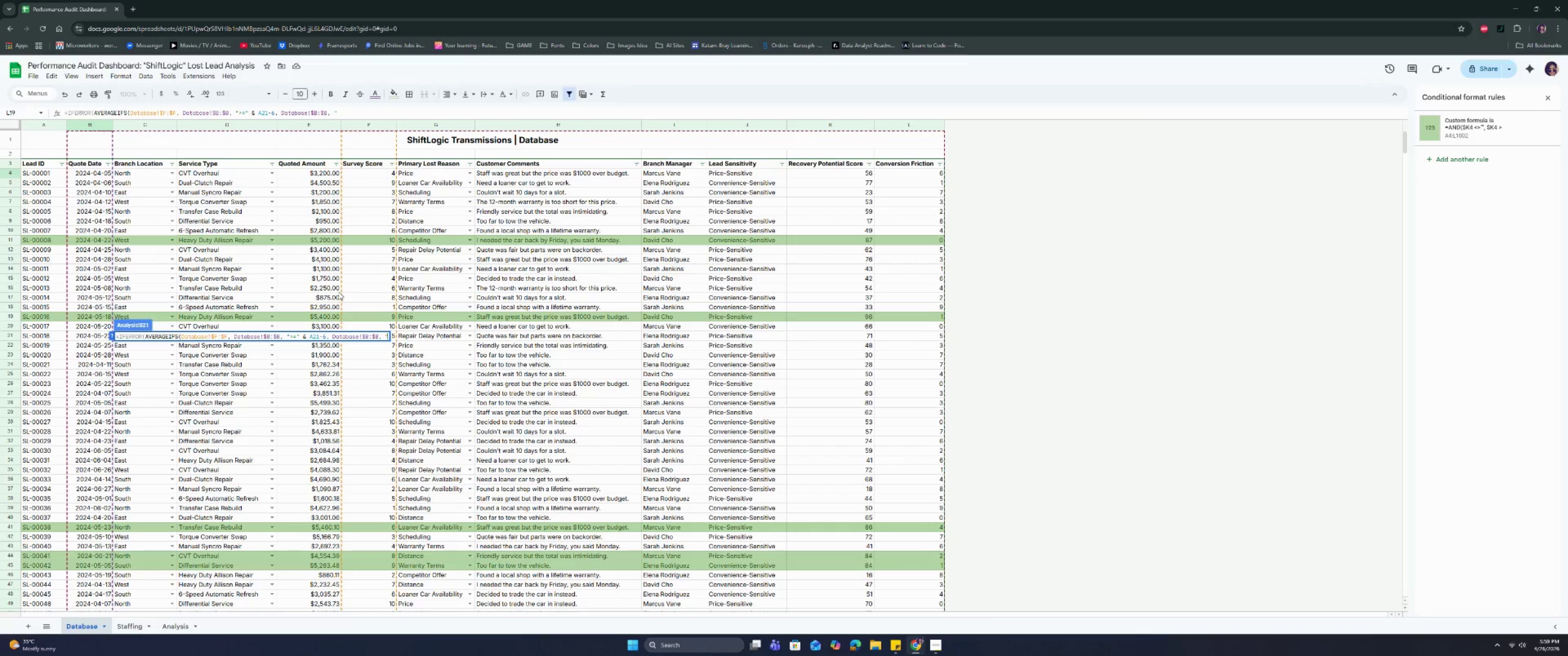 
key(Shift+ShiftRight)
 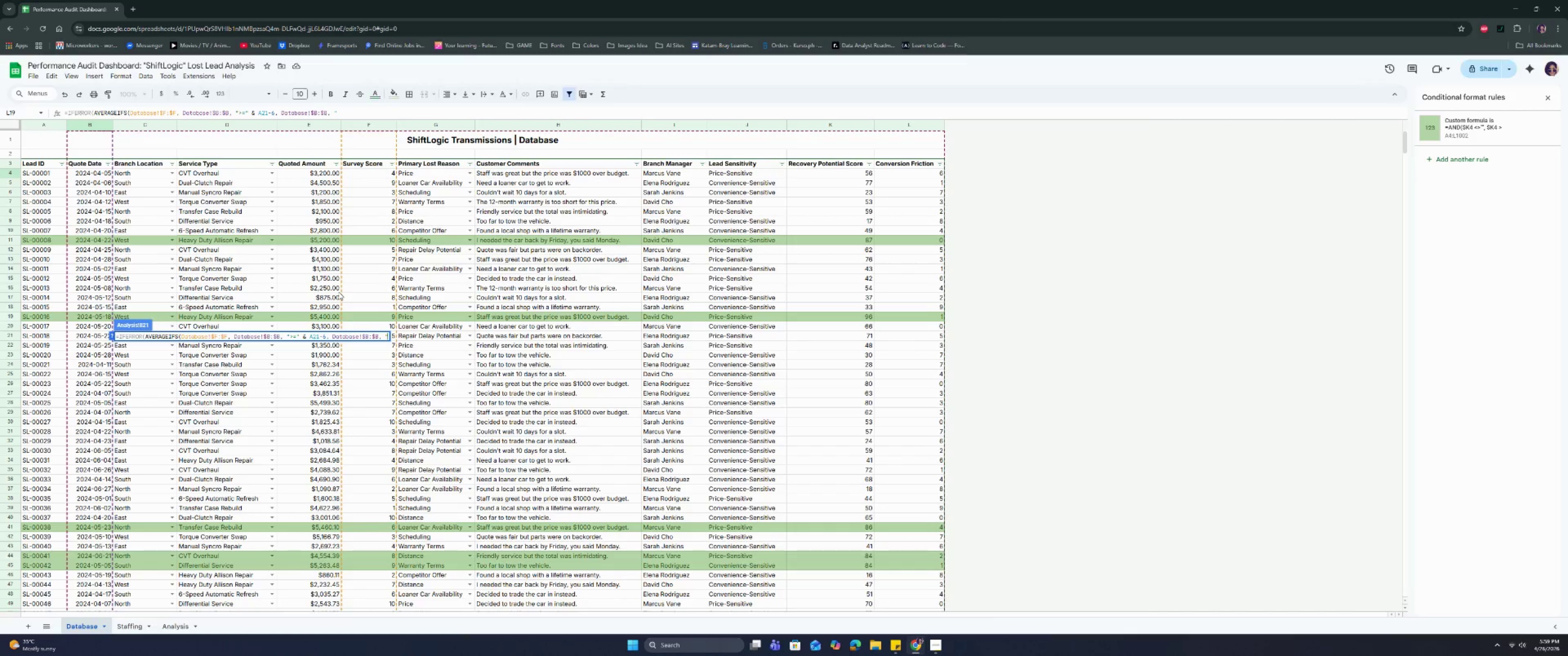 
key(Shift+Comma)
 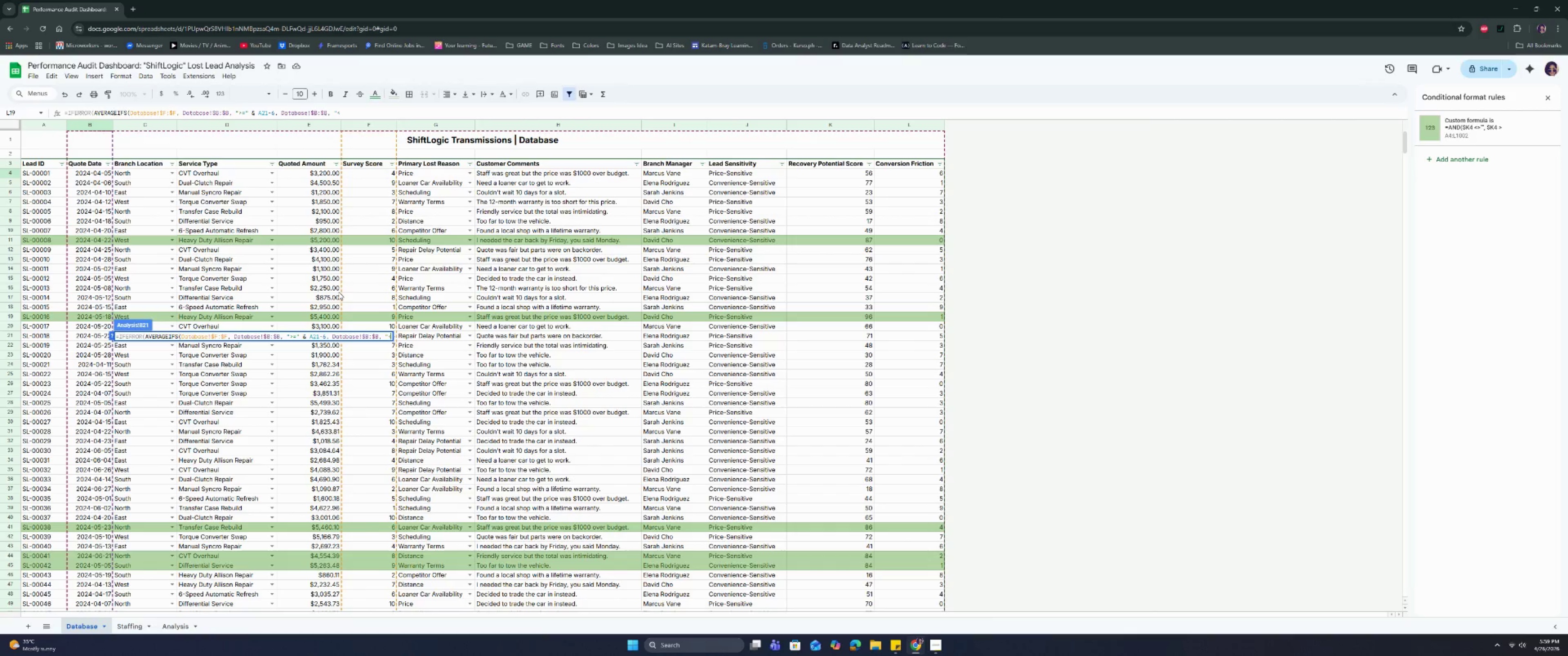 
key(Equal)
 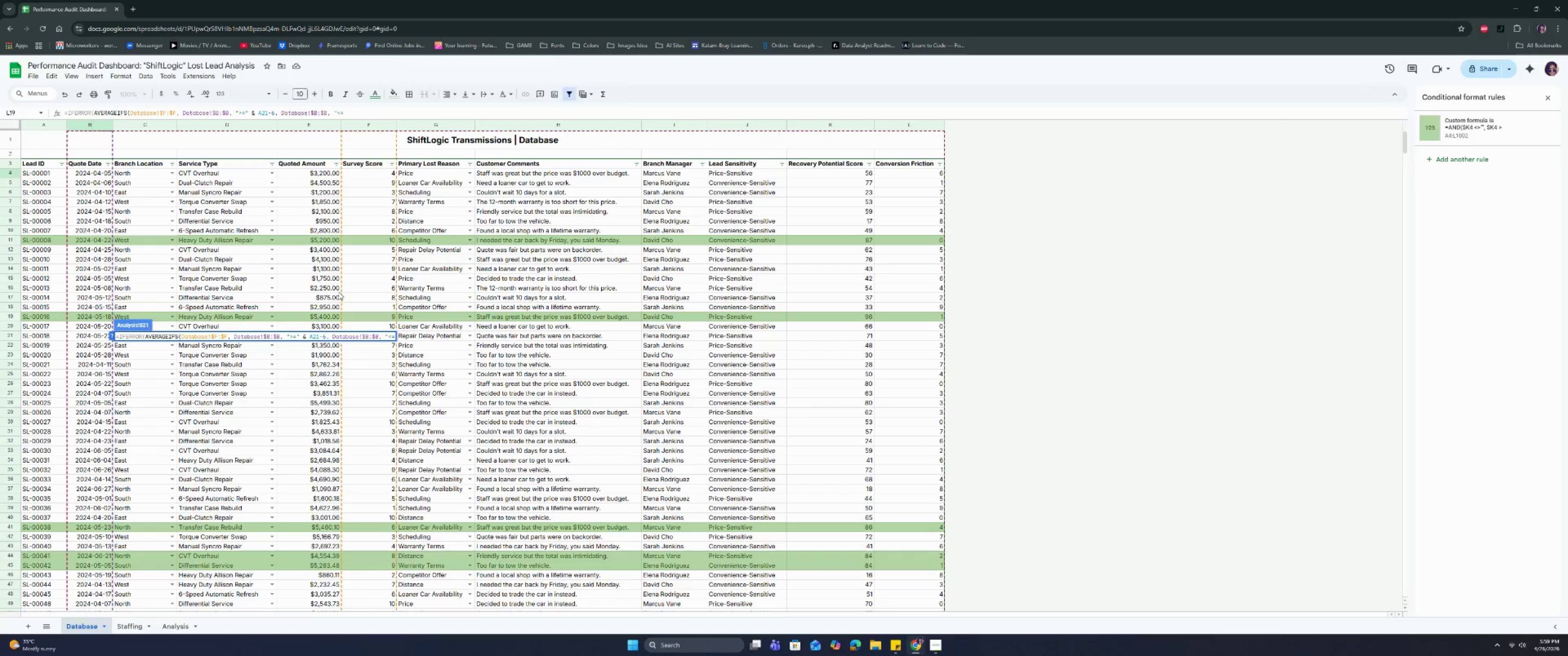 
key(Shift+ShiftRight)
 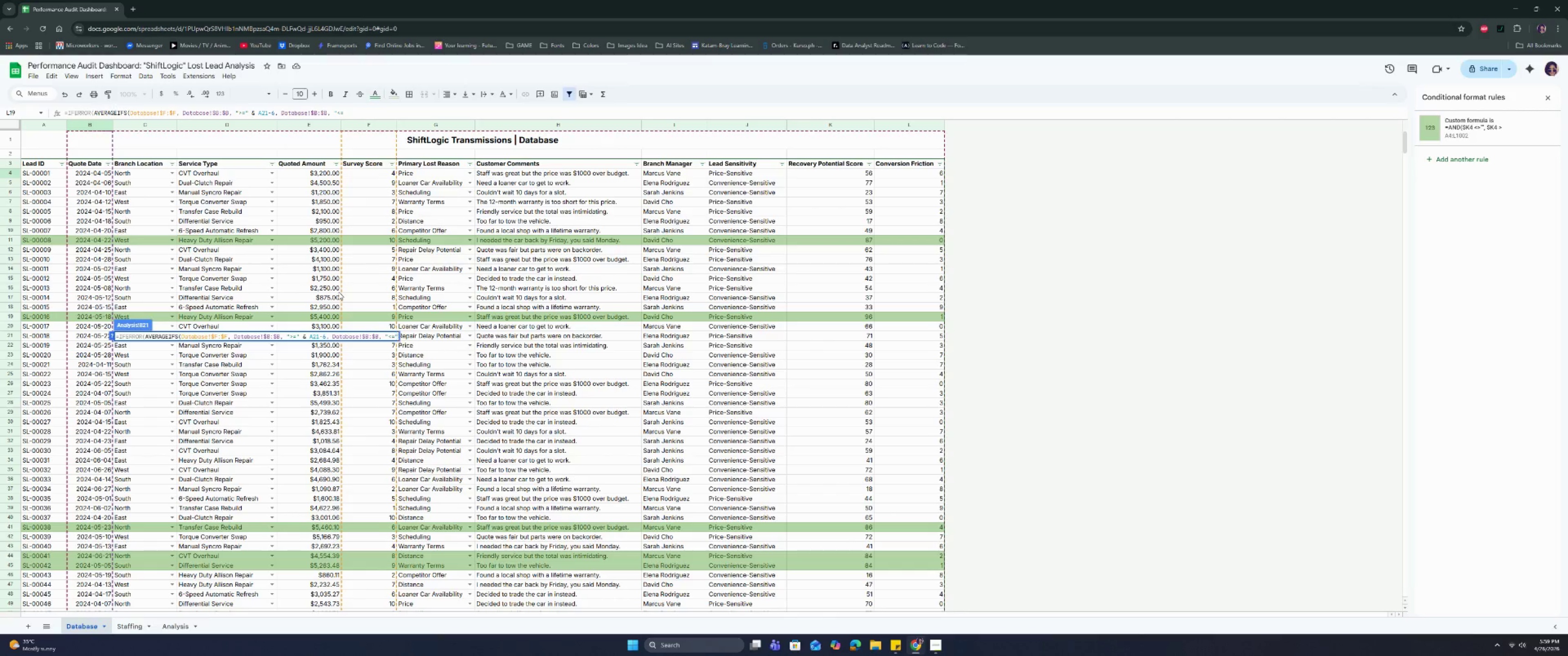 
key(Shift+Quote)
 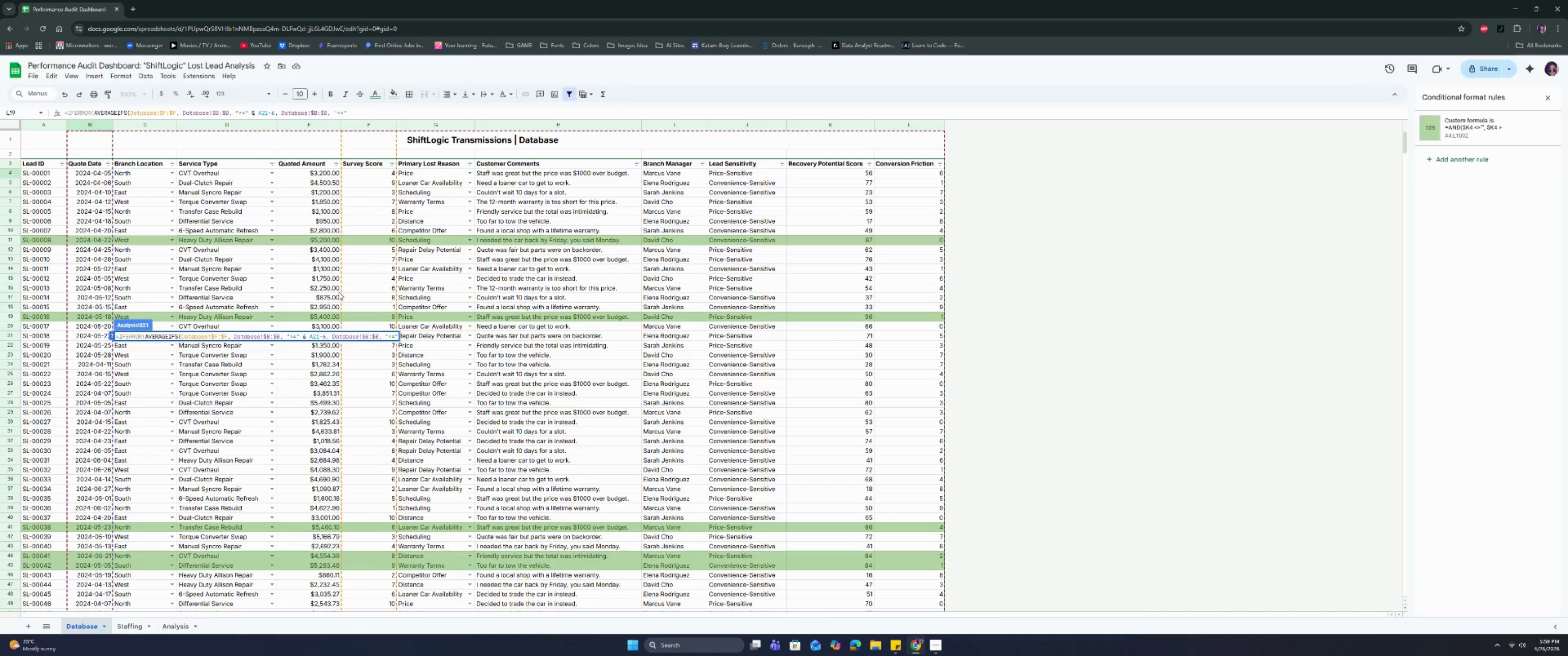 
key(Space)
 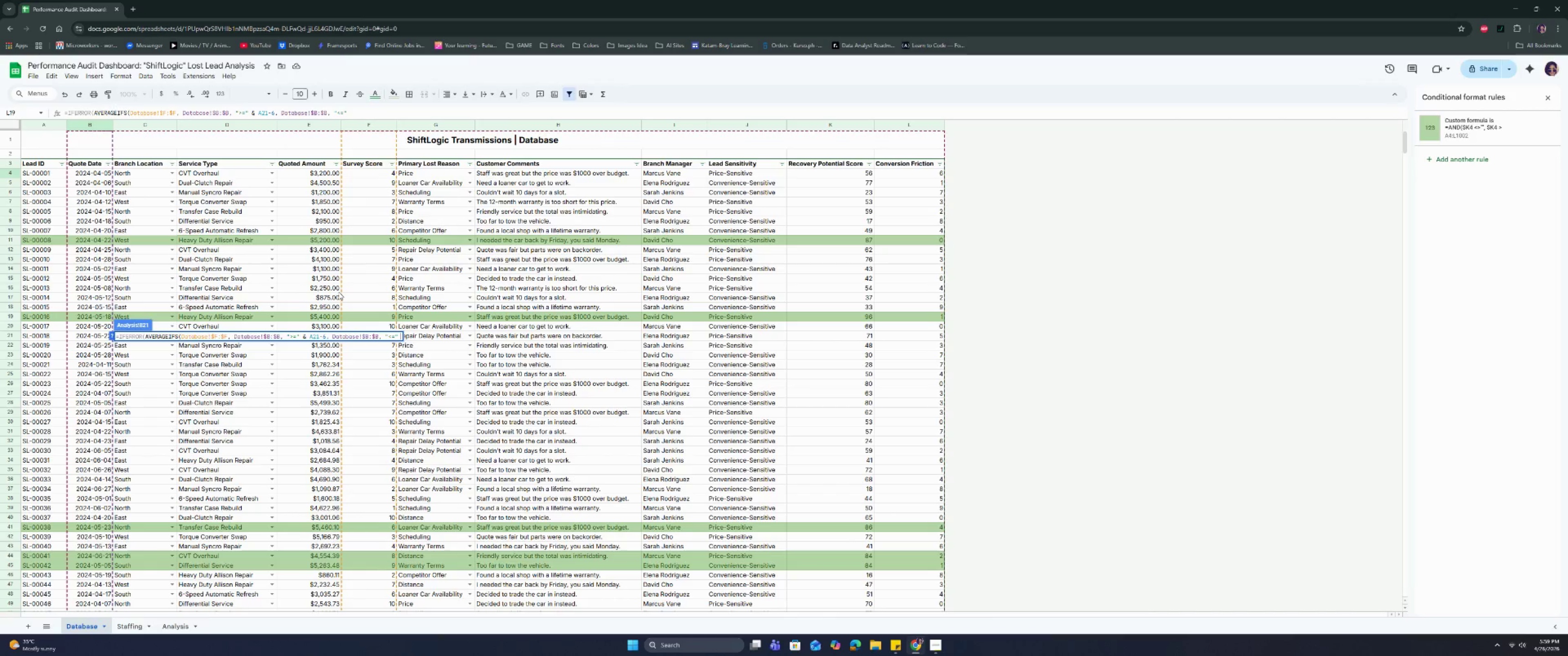 
key(Shift+7)
 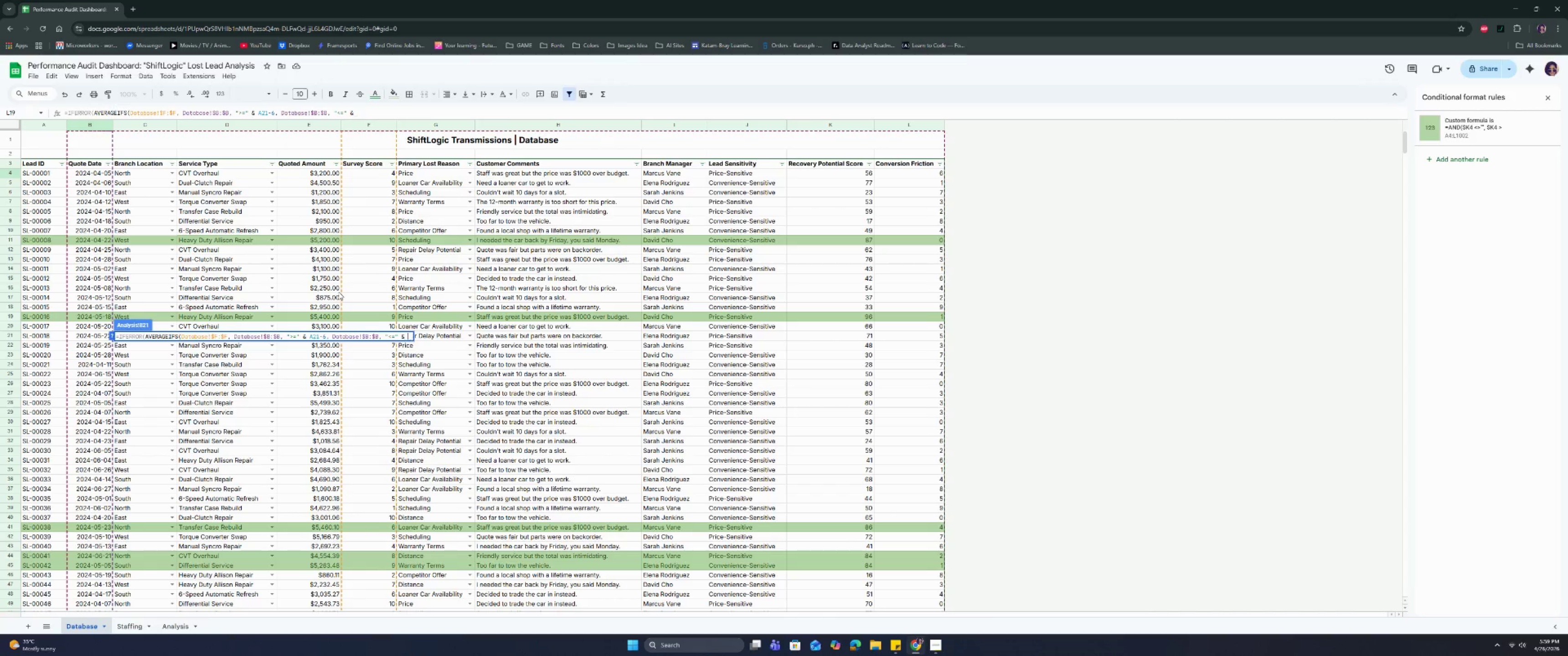 
key(Space)
 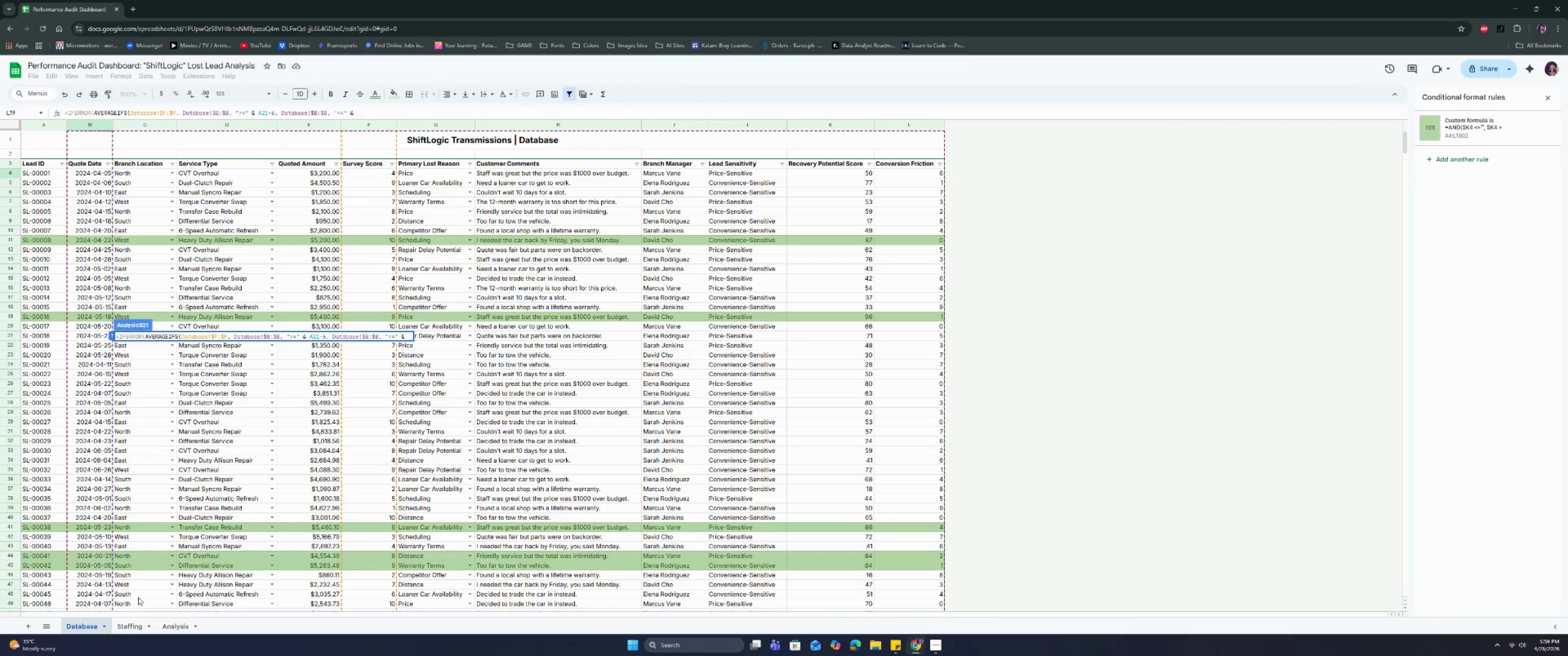 
left_click([165, 630])
 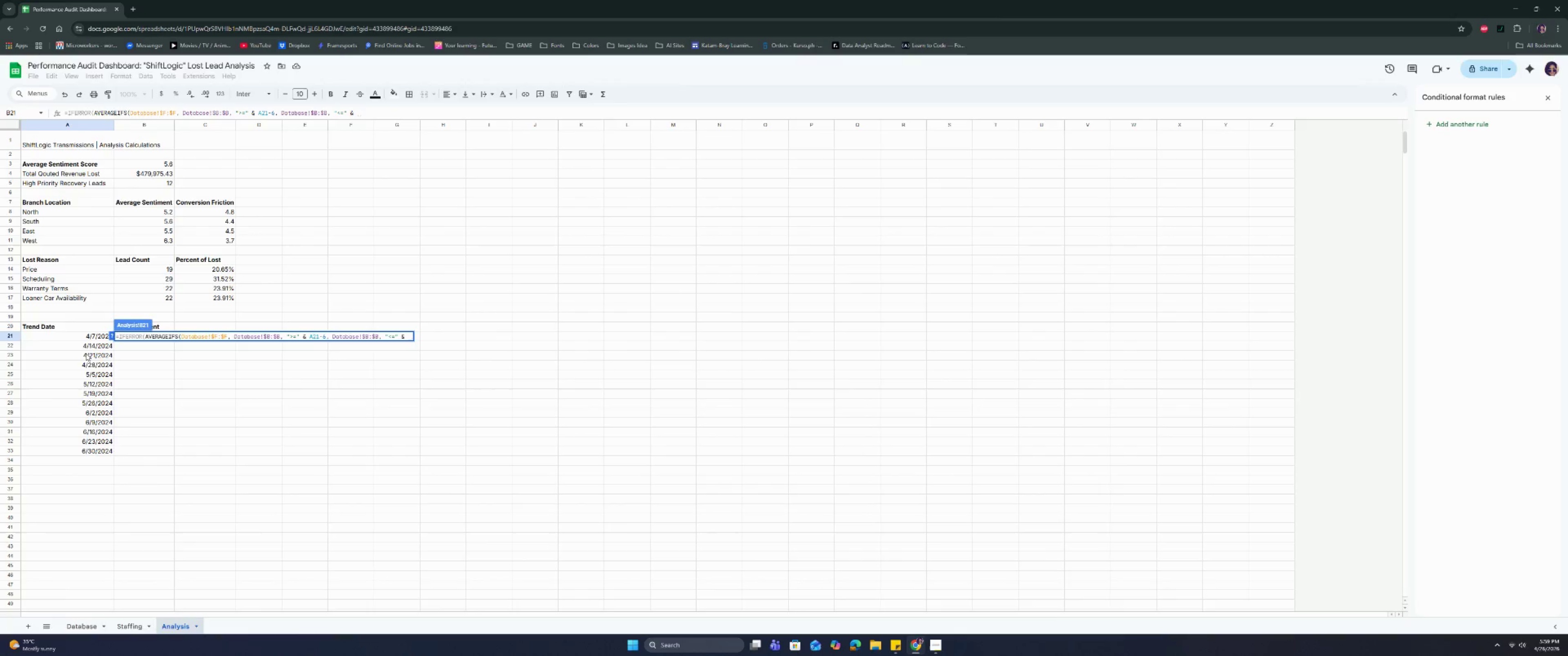 
left_click([90, 334])
 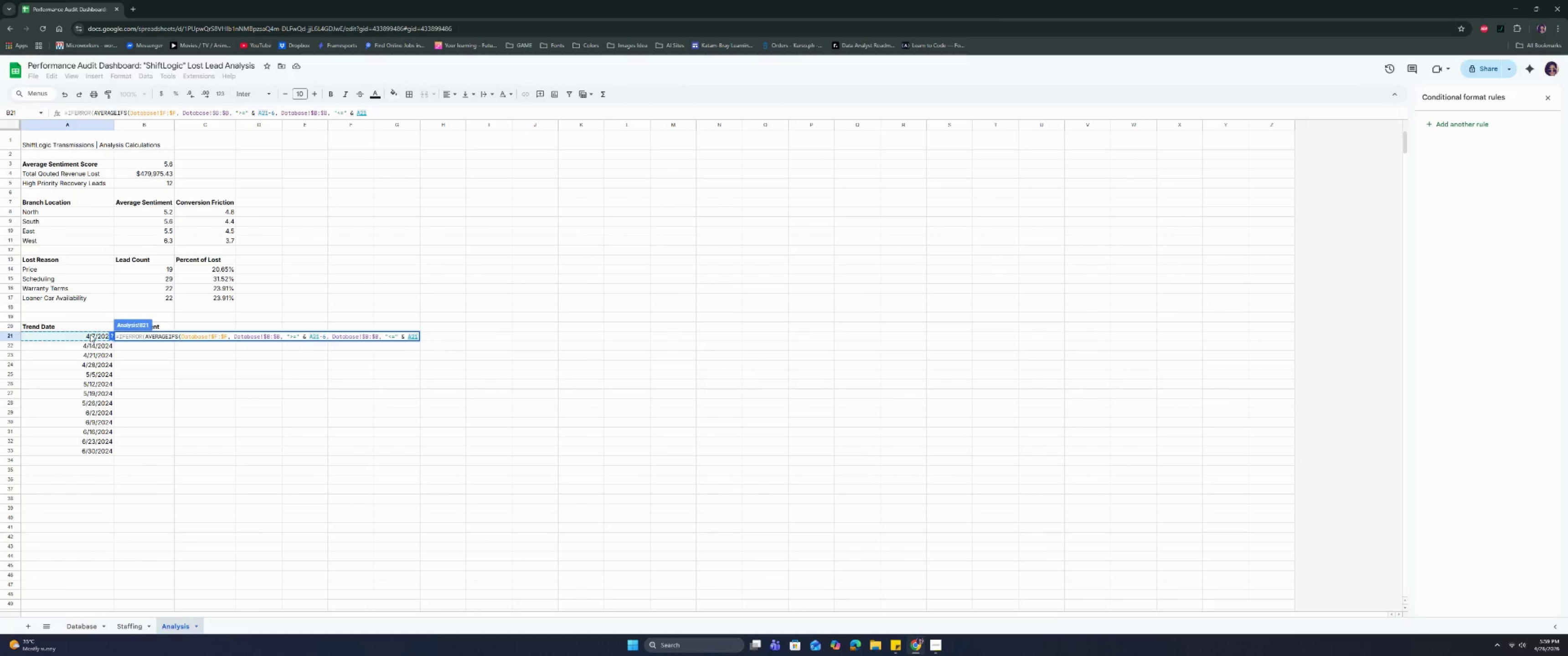 
type(),0))
 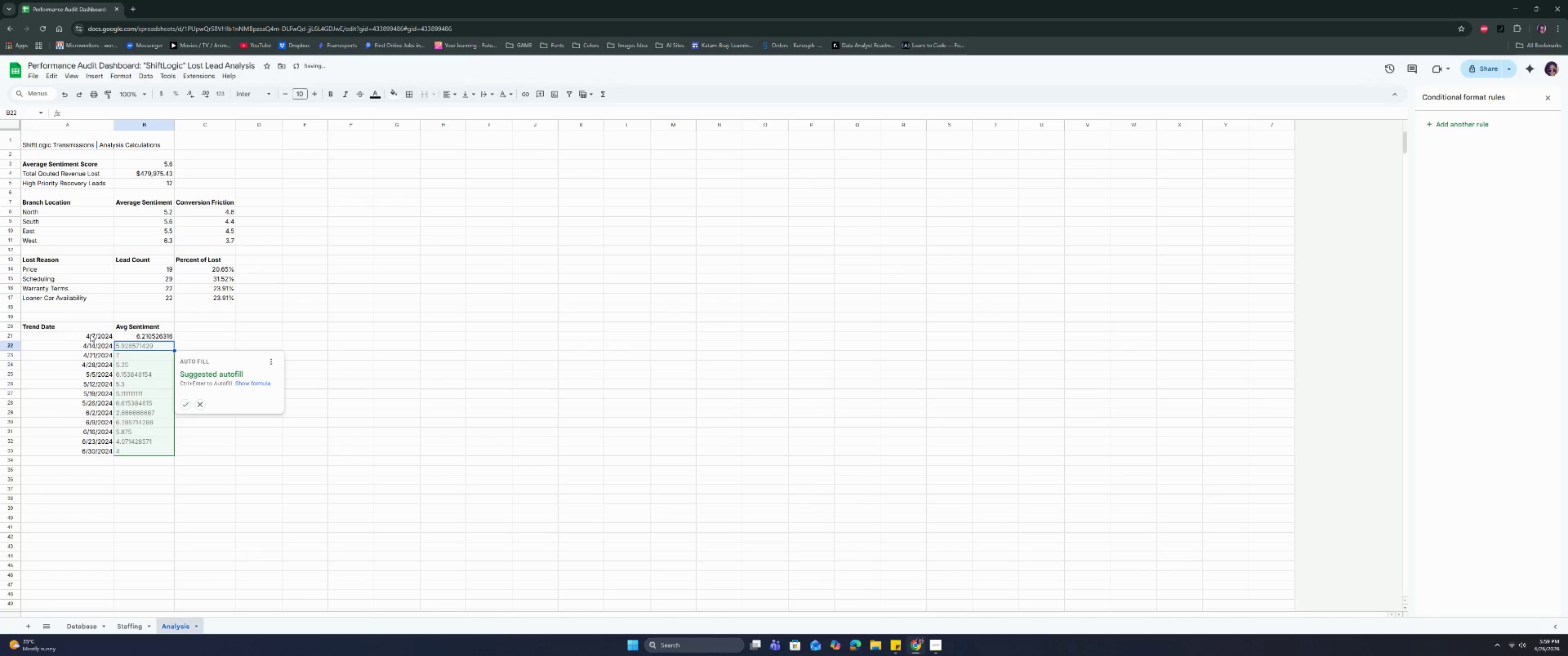 
 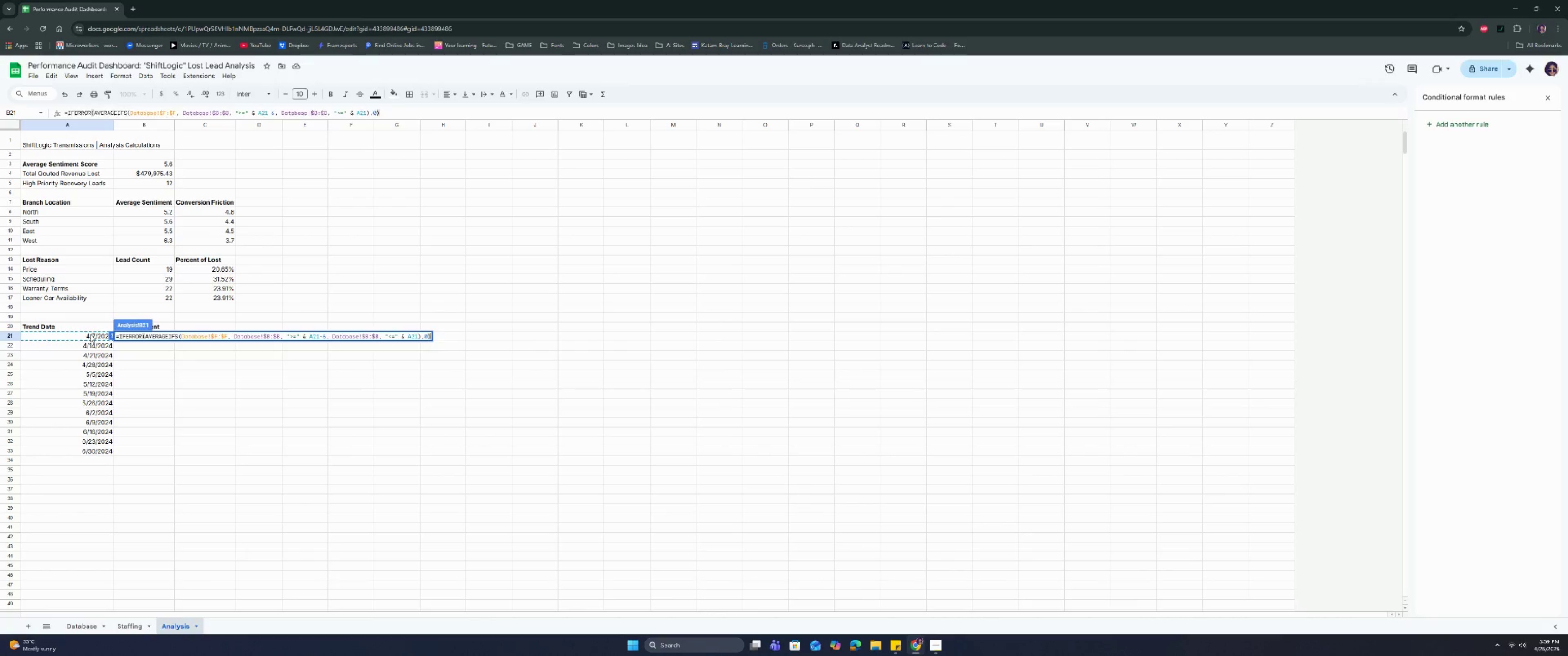 
key(Enter)
 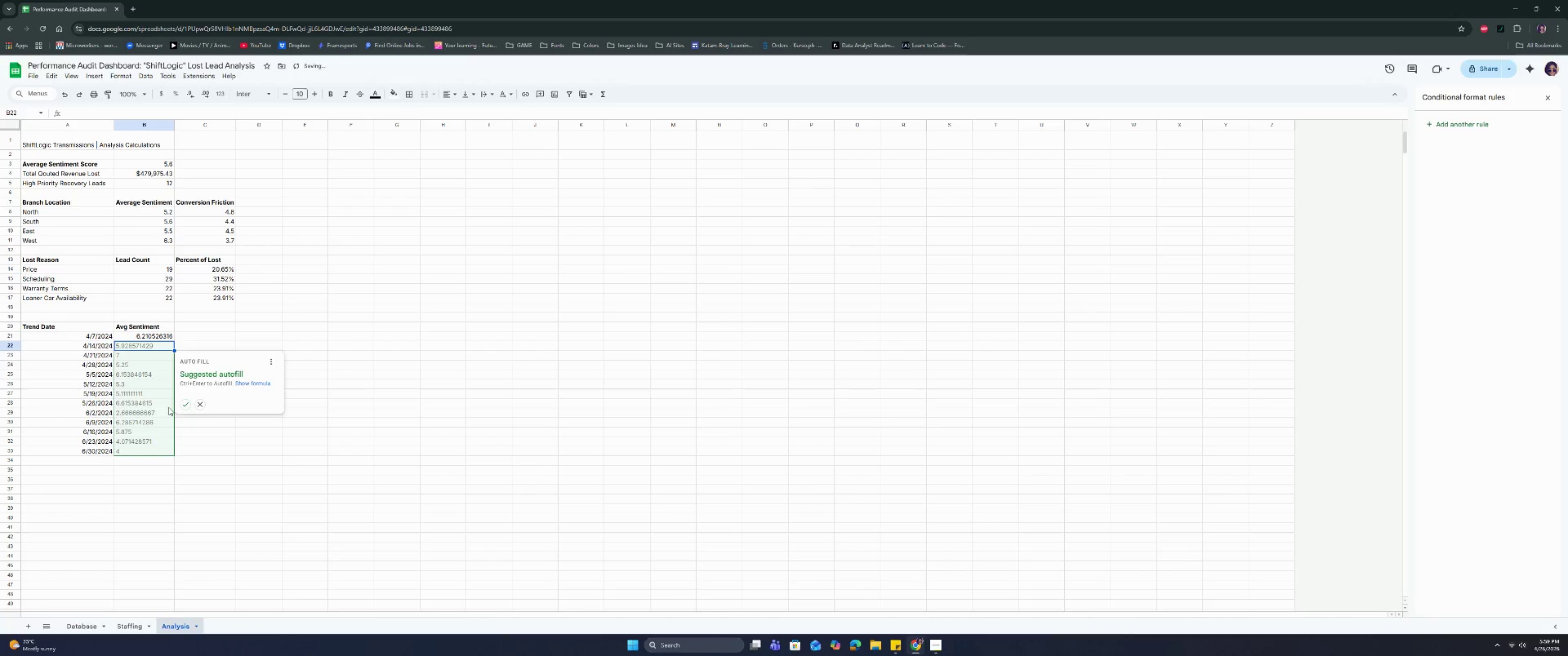 
left_click([184, 406])
 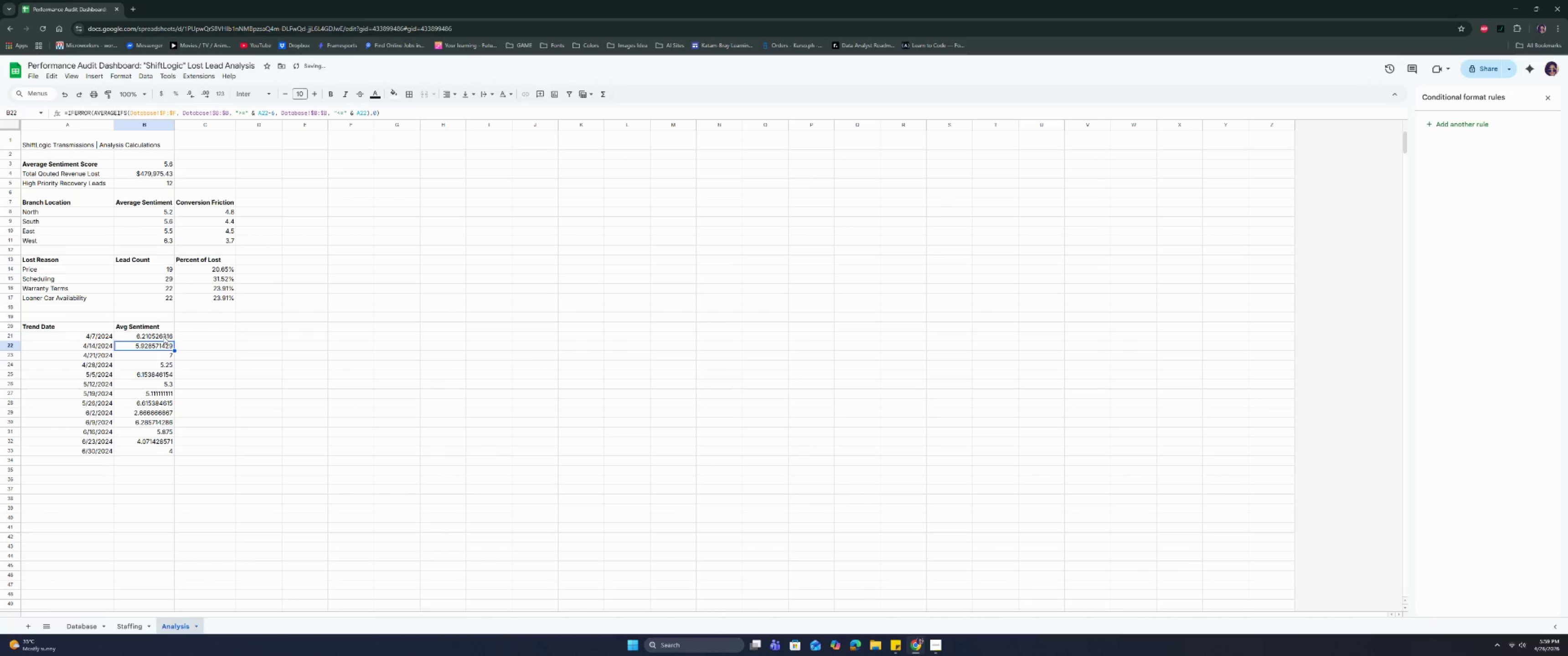 
left_click_drag(start_coordinate=[164, 333], to_coordinate=[162, 453])
 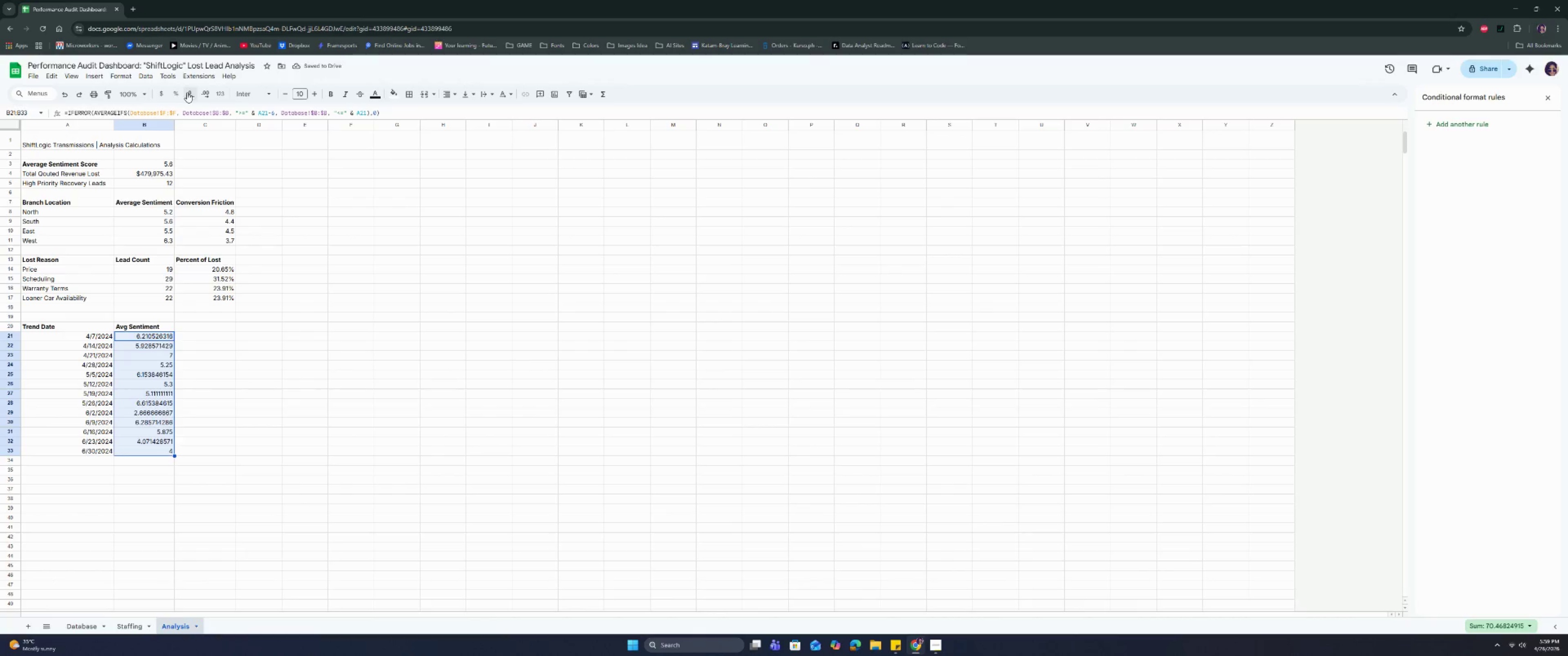 
double_click([188, 93])
 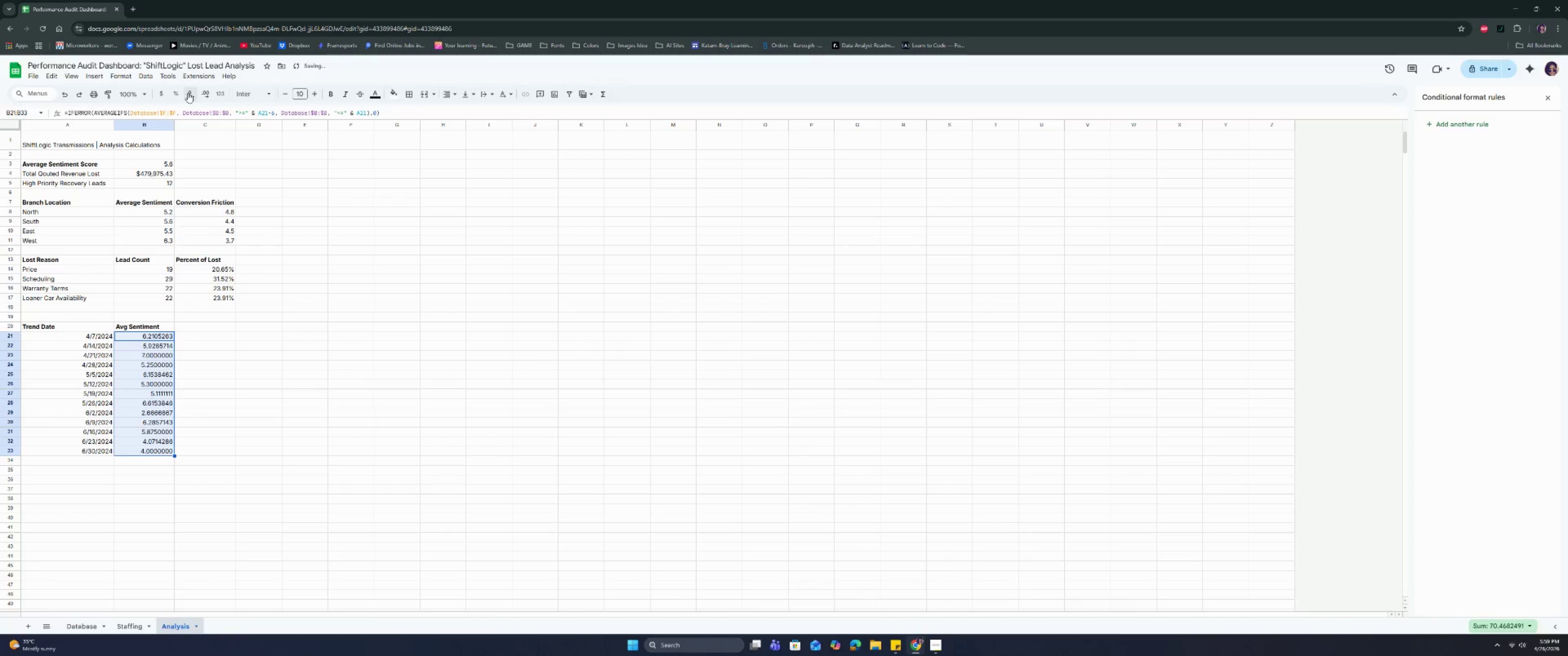 
triple_click([188, 93])
 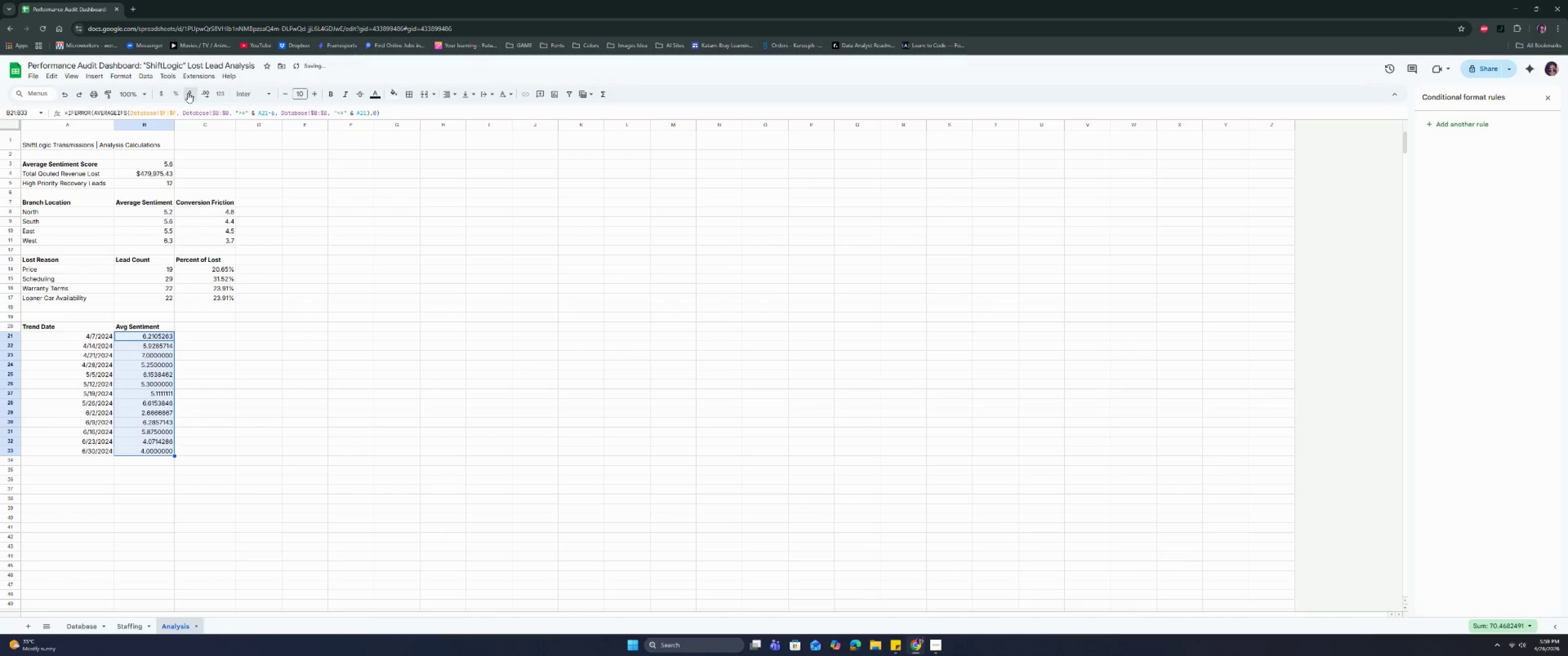 
triple_click([188, 93])
 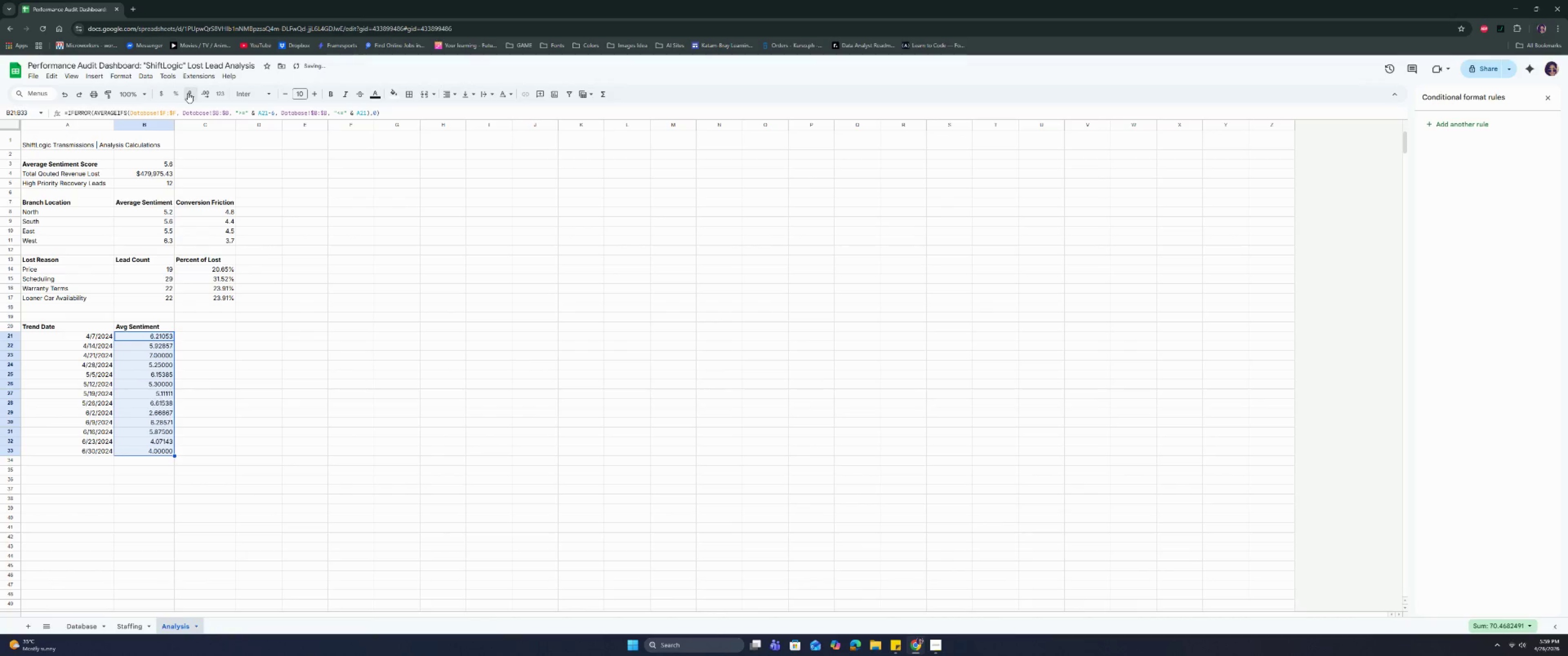 
triple_click([188, 93])
 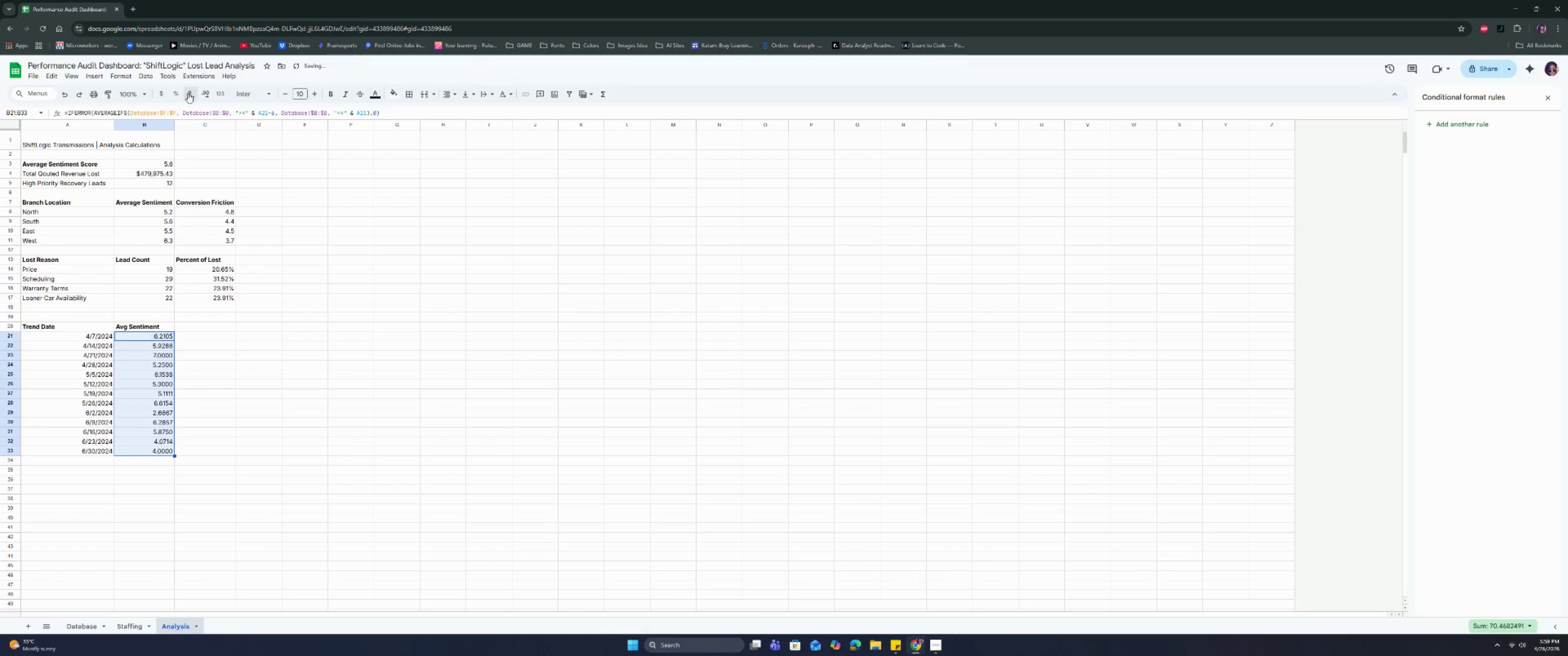 
triple_click([188, 93])
 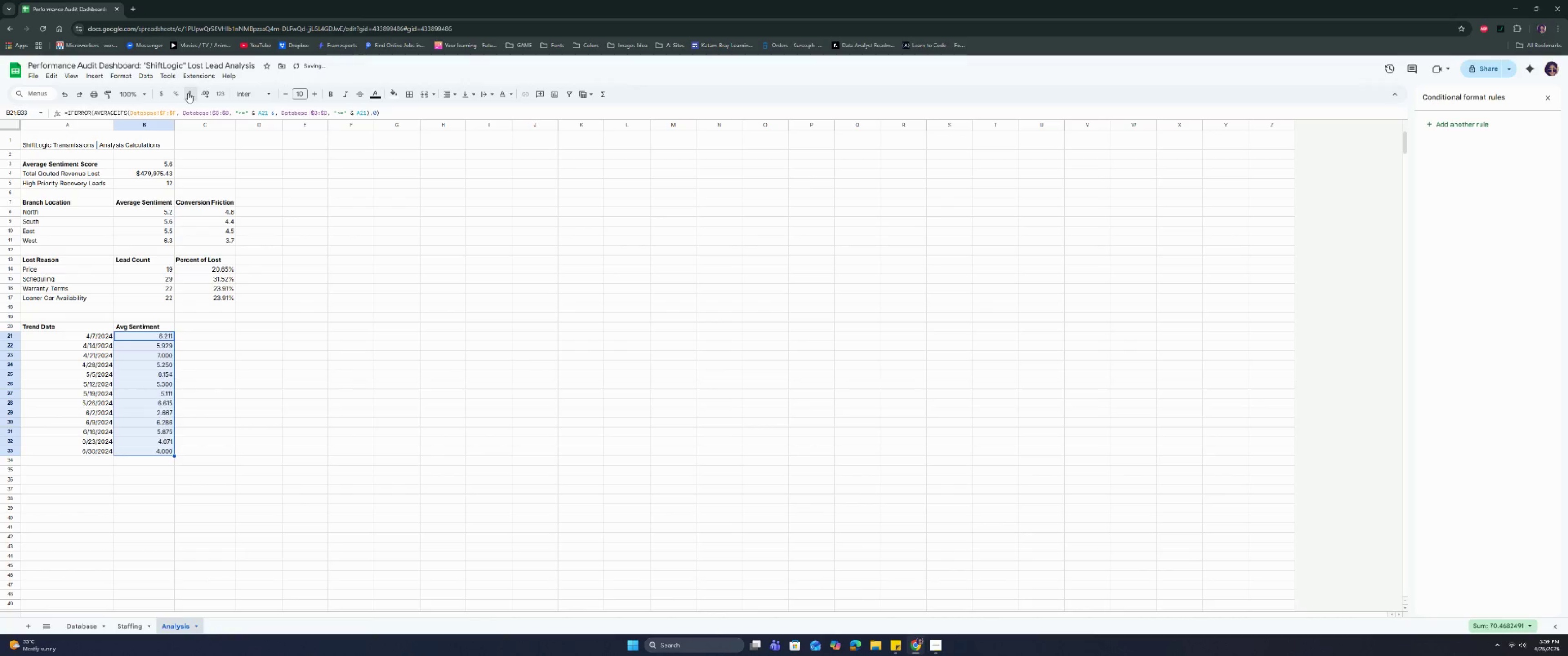 
triple_click([188, 93])
 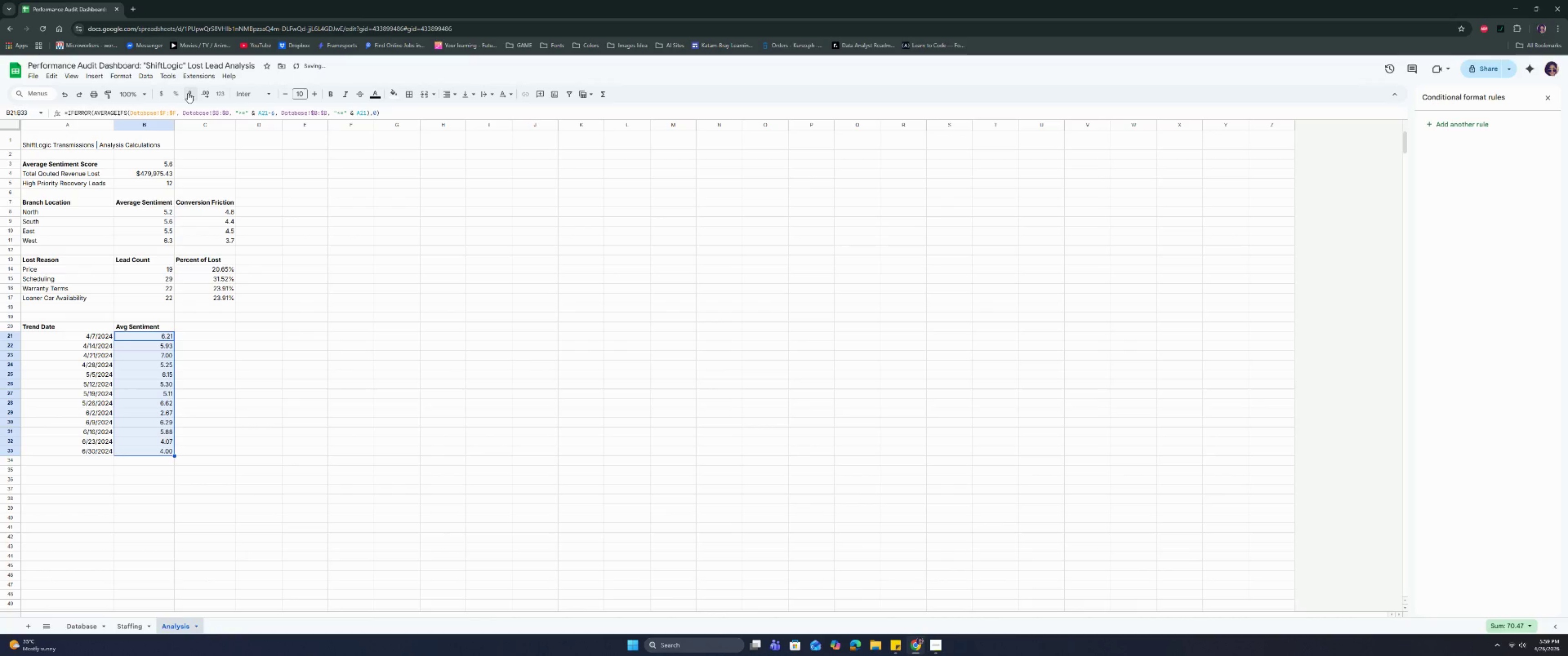 
left_click([188, 93])
 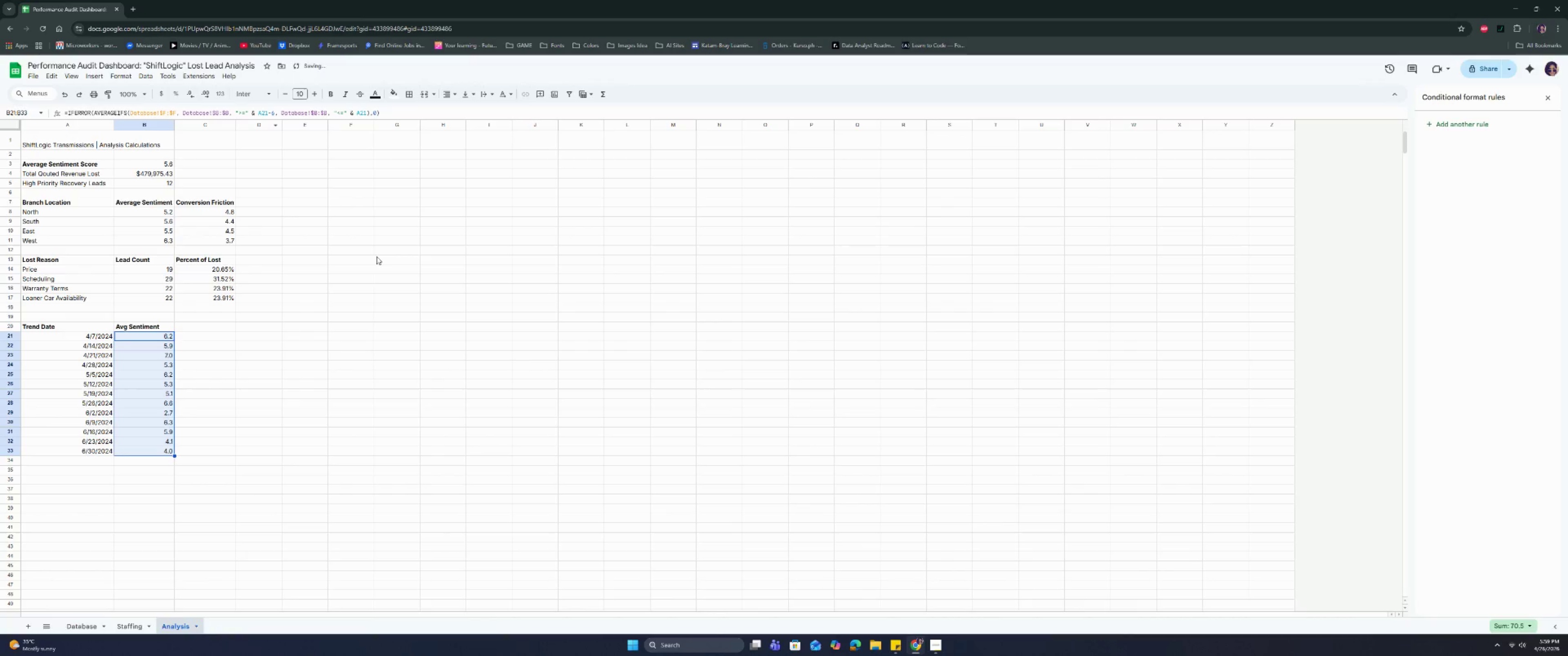 
left_click([374, 290])
 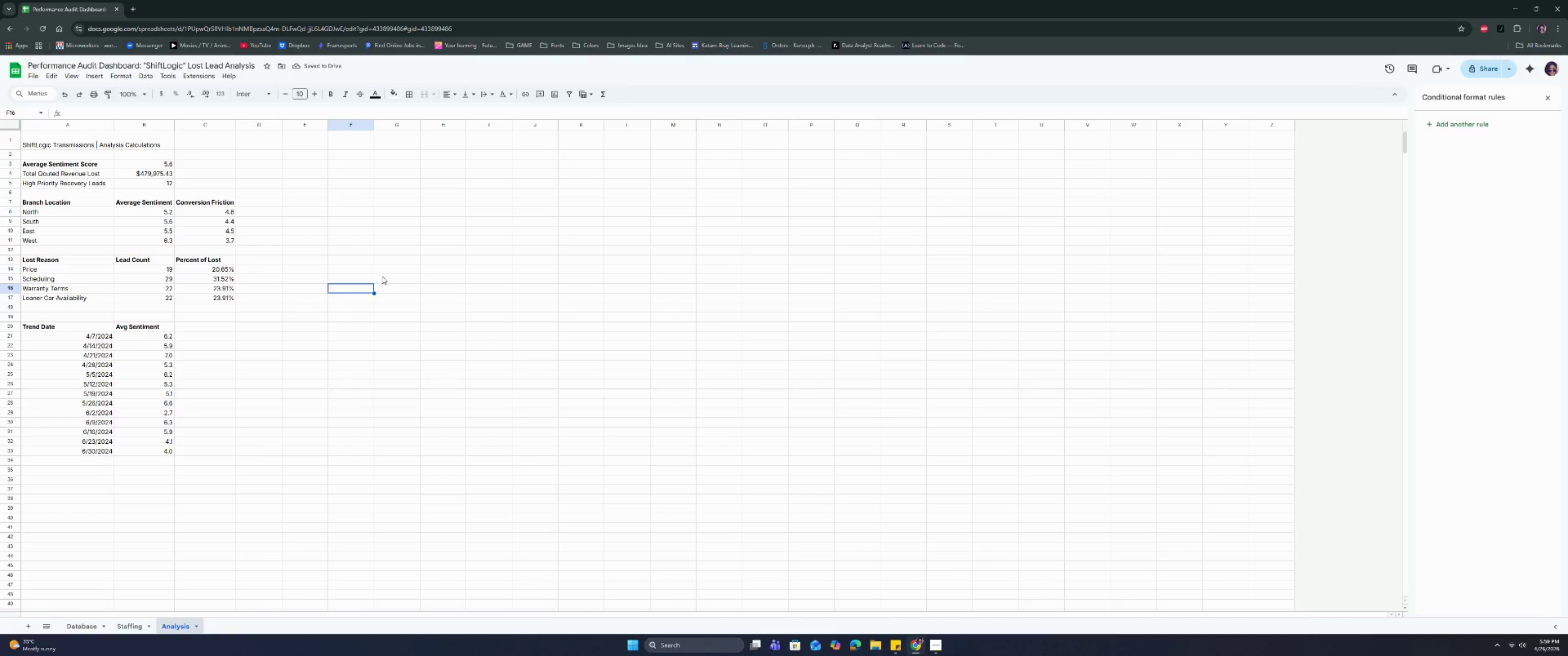 
left_click([350, 309])
 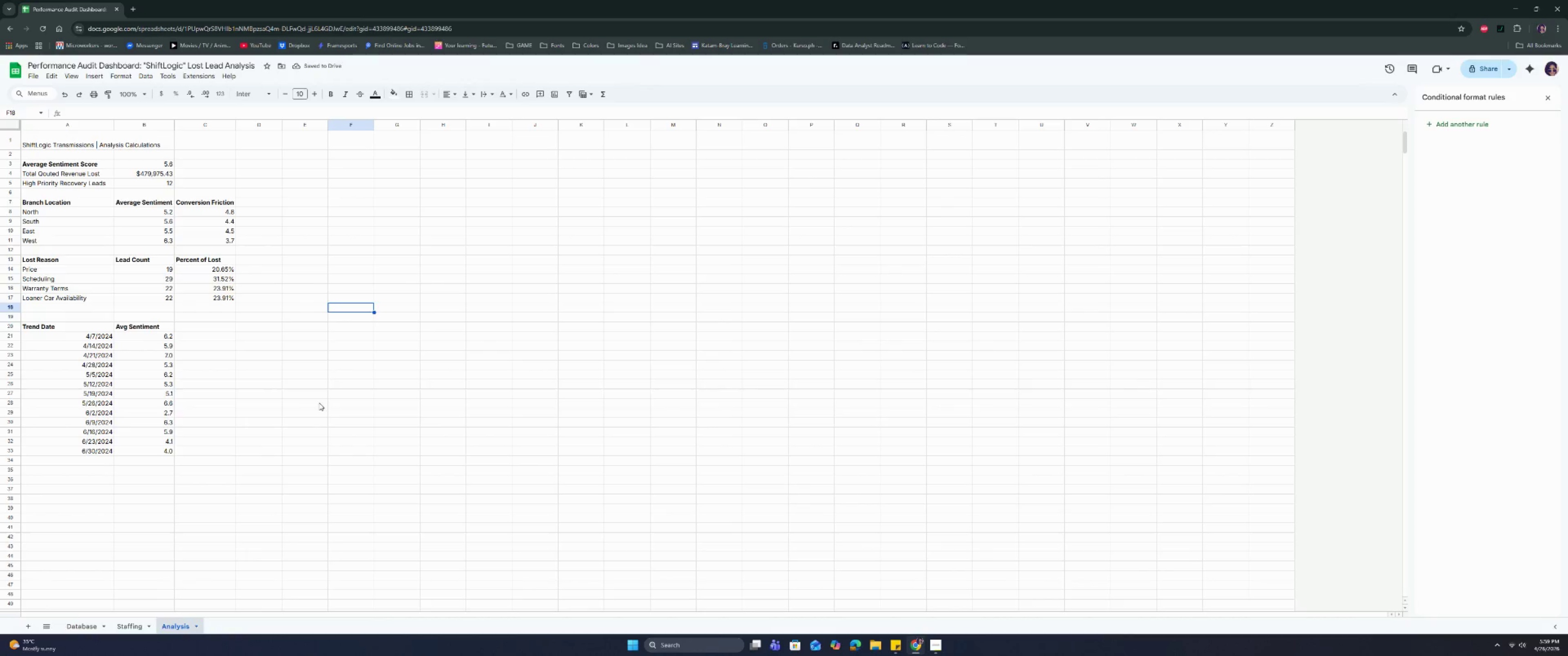 
scroll: coordinate [320, 403], scroll_direction: up, amount: 5.0
 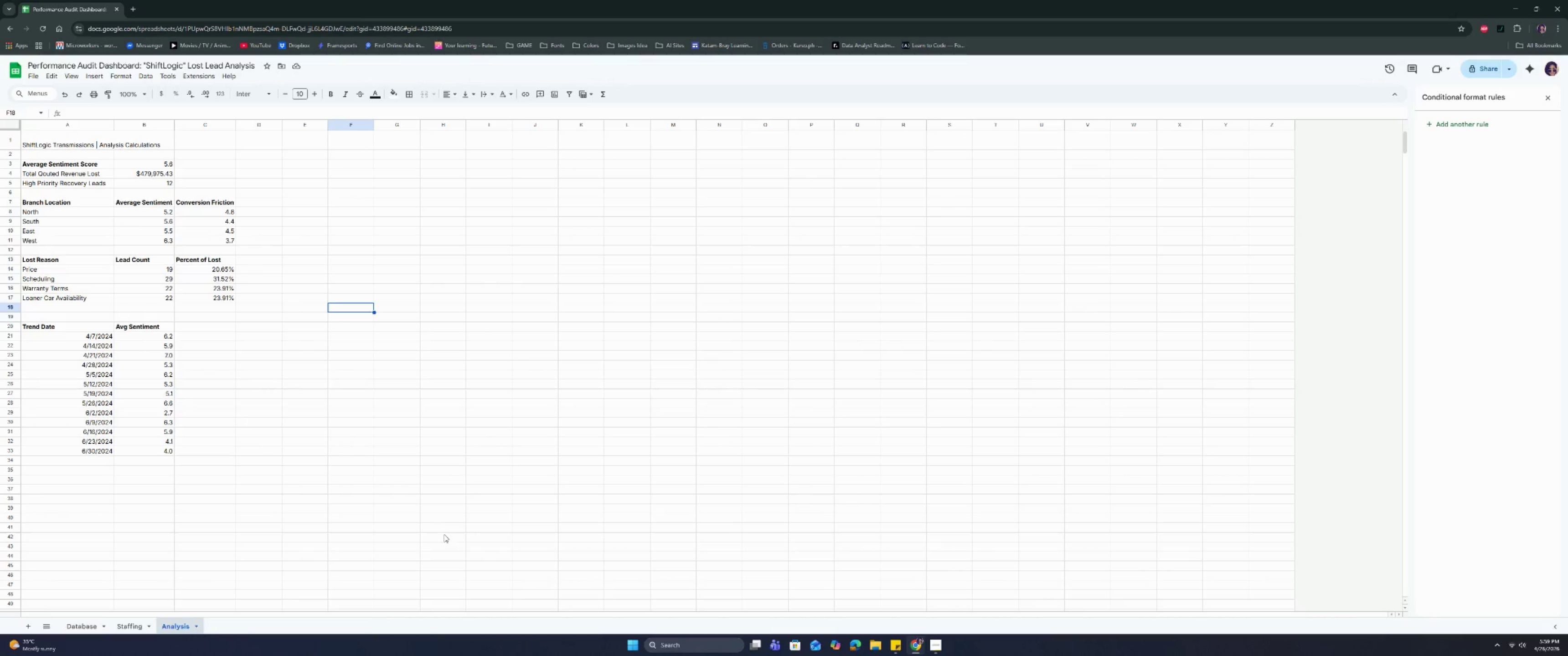 
wait(6.74)
 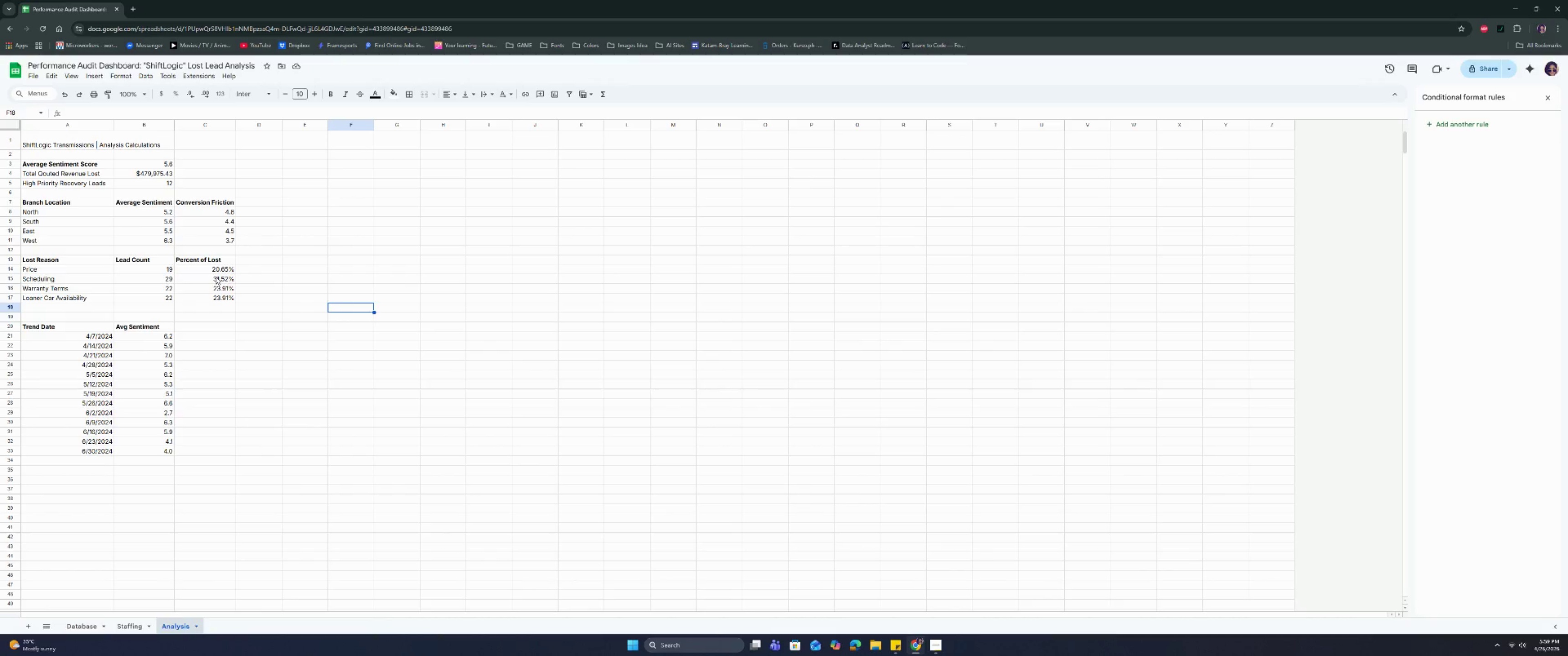 
double_click([941, 646])